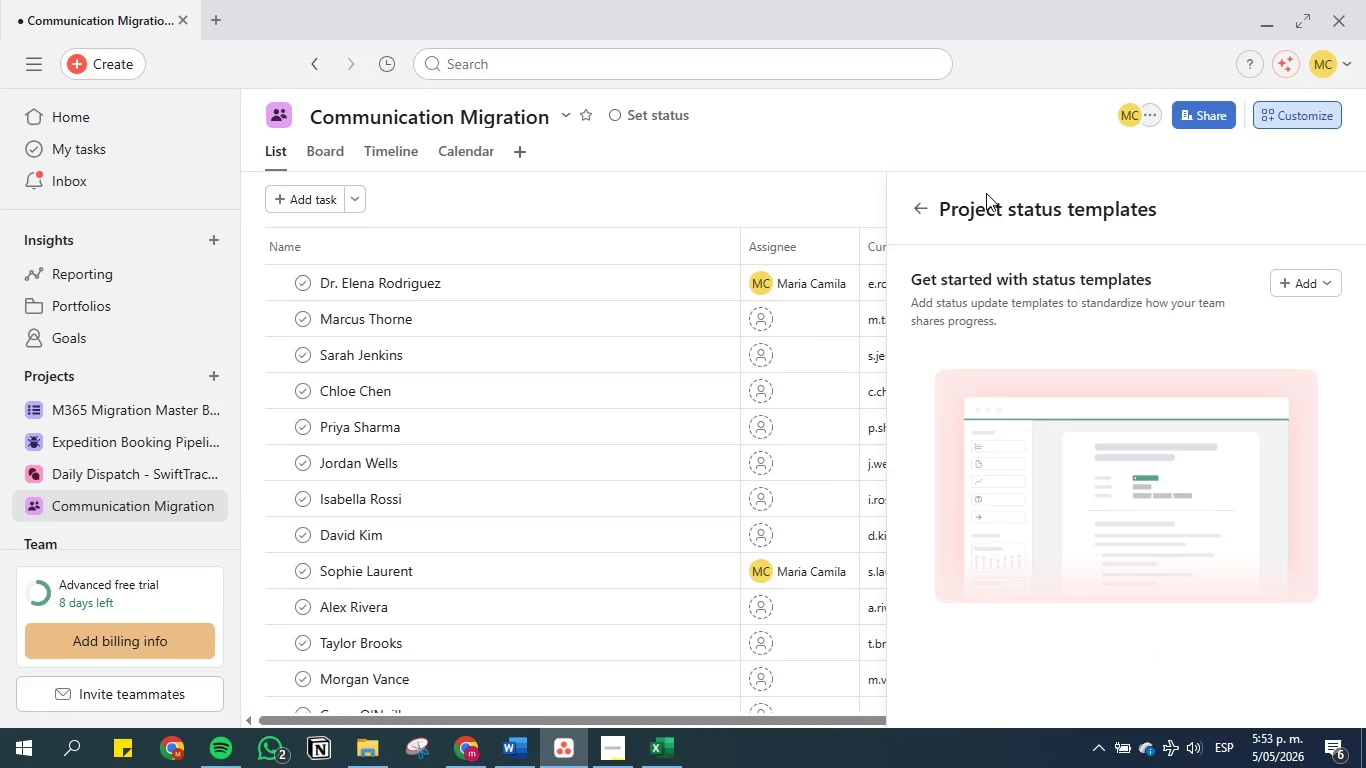 
wait(5.89)
 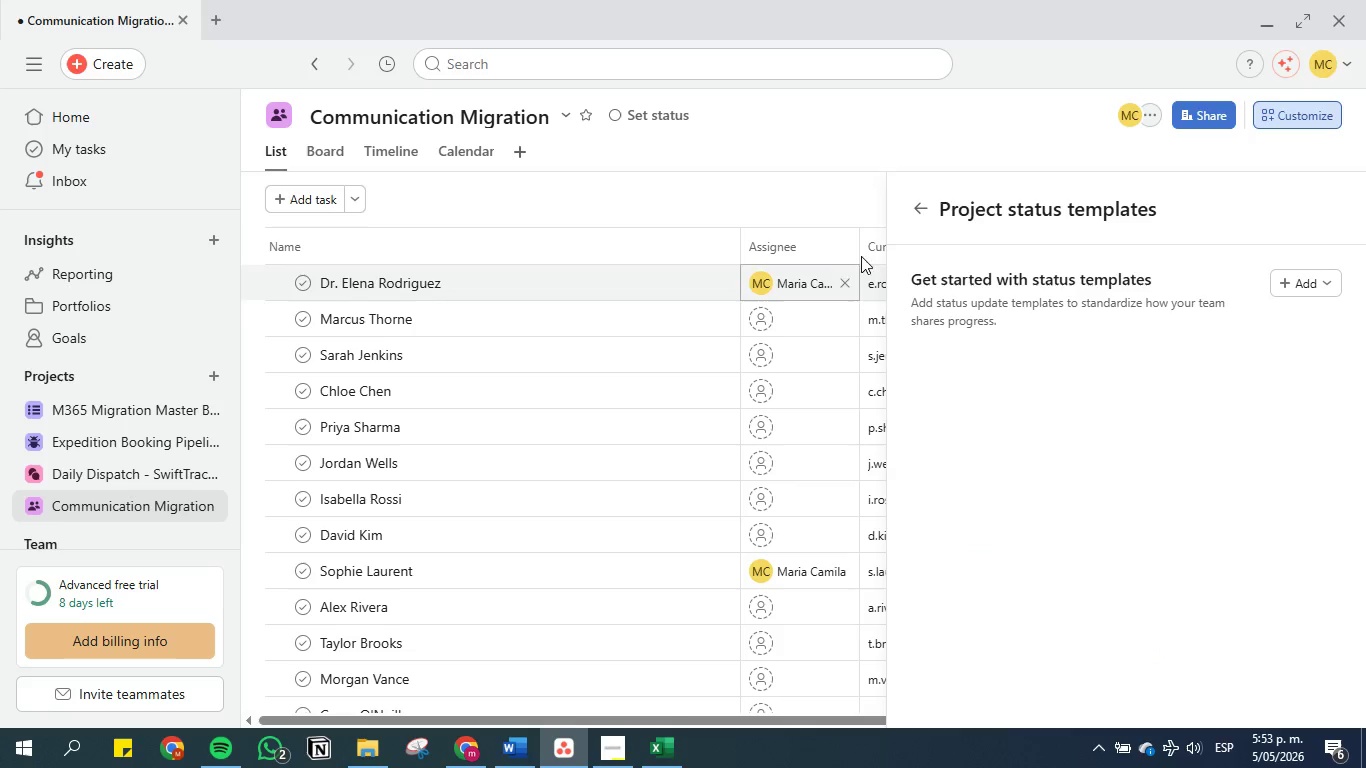 
left_click([922, 205])
 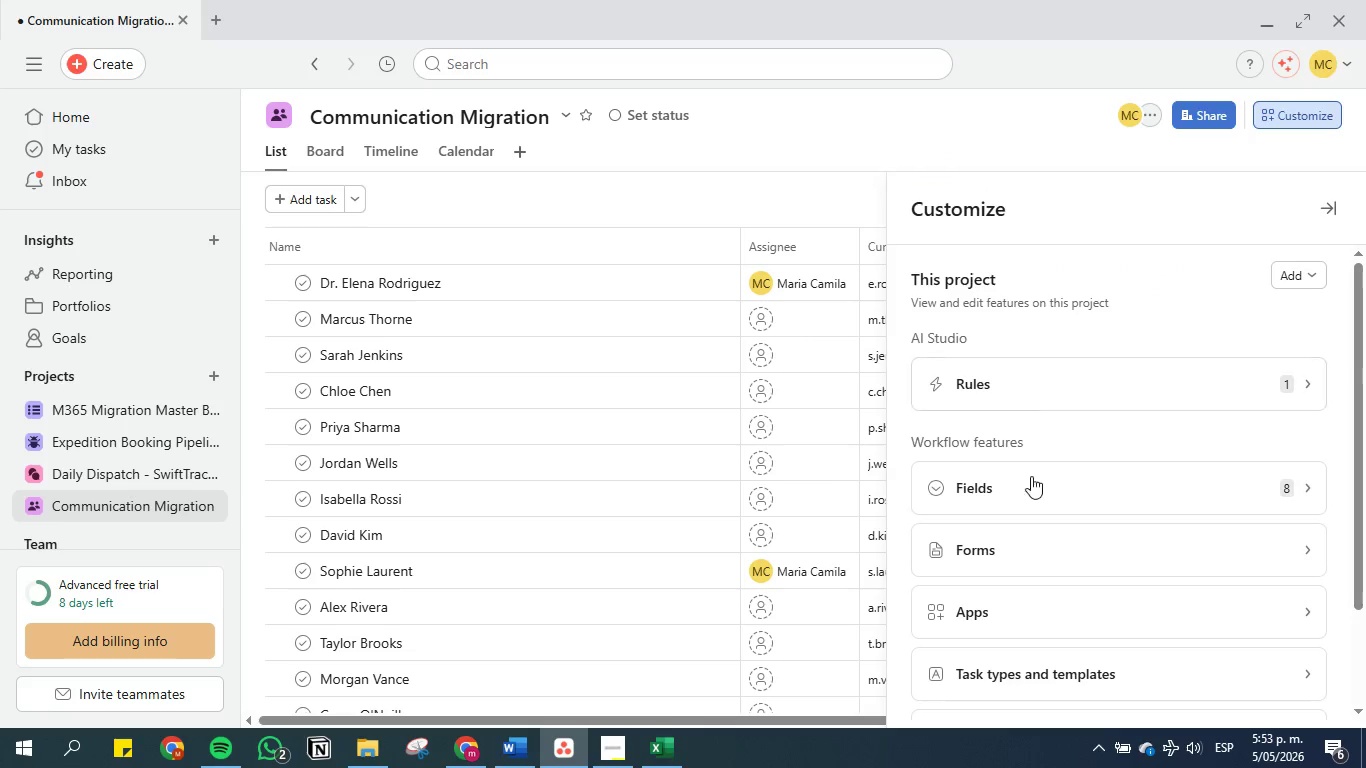 
scroll: coordinate [1045, 579], scroll_direction: down, amount: 4.0
 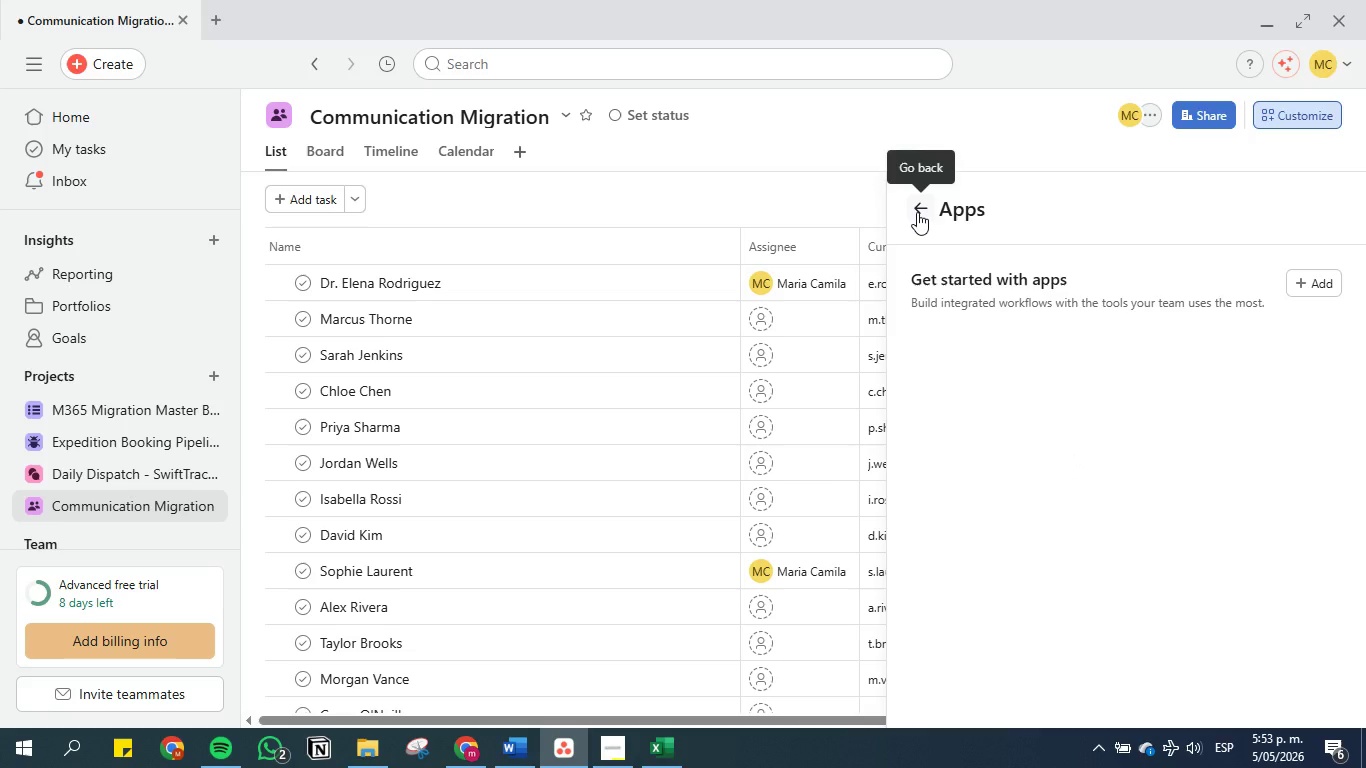 
left_click([916, 211])
 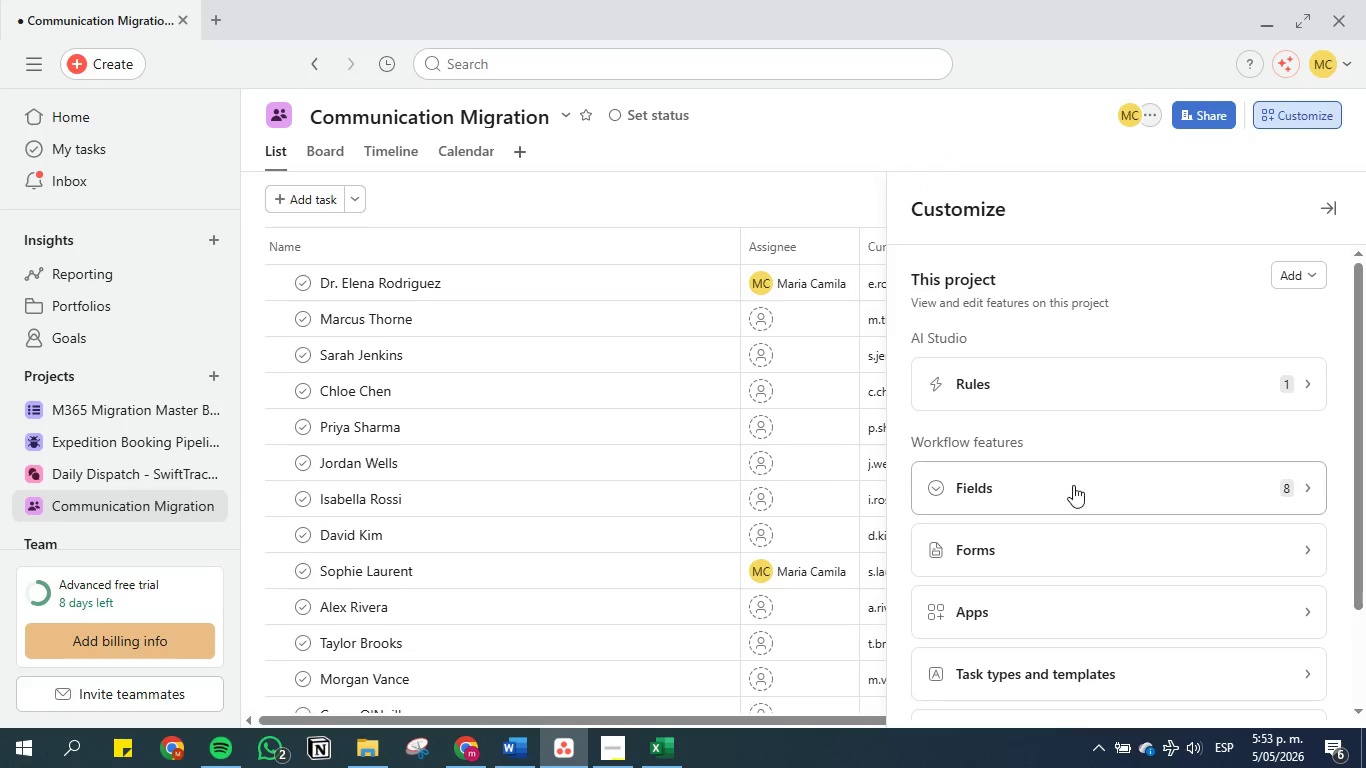 
left_click([1073, 546])
 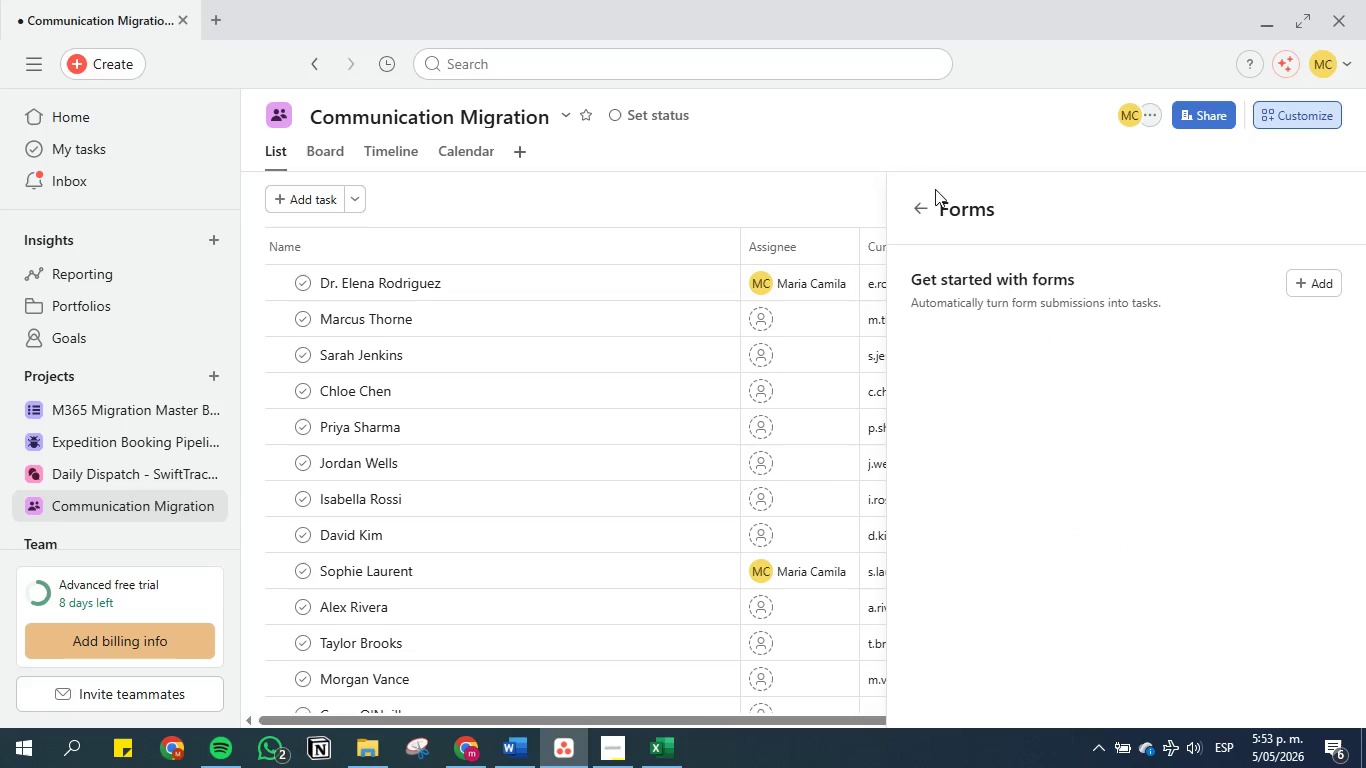 
left_click([919, 201])
 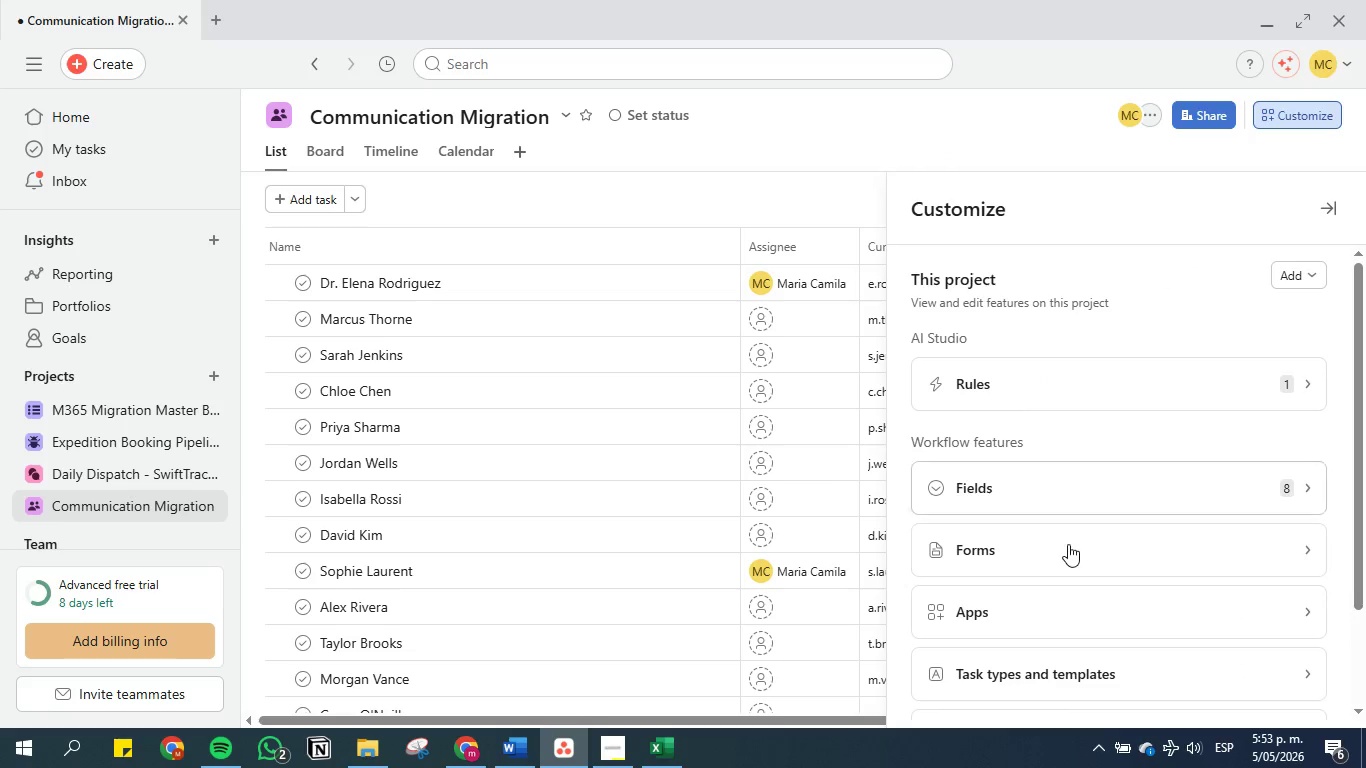 
scroll: coordinate [1069, 551], scroll_direction: down, amount: 6.0
 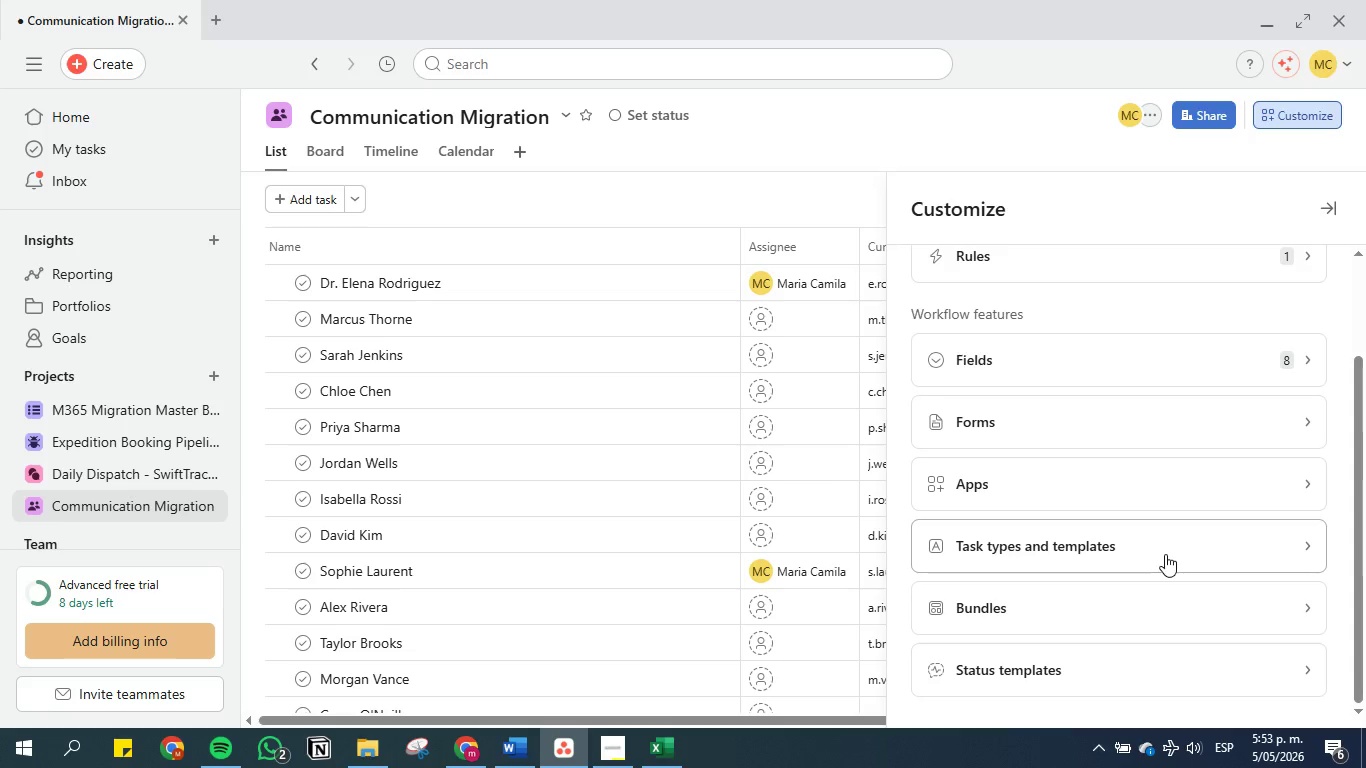 
left_click([1165, 620])
 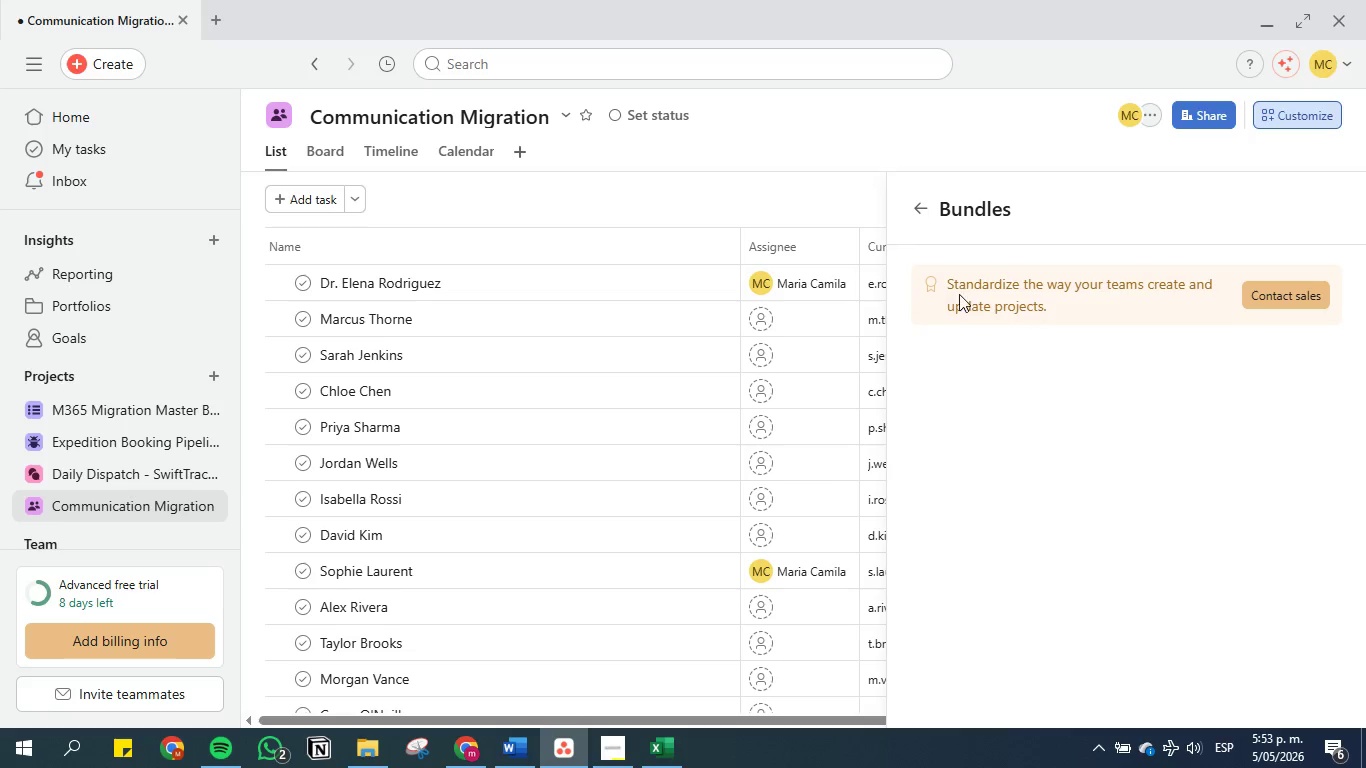 
left_click([913, 198])
 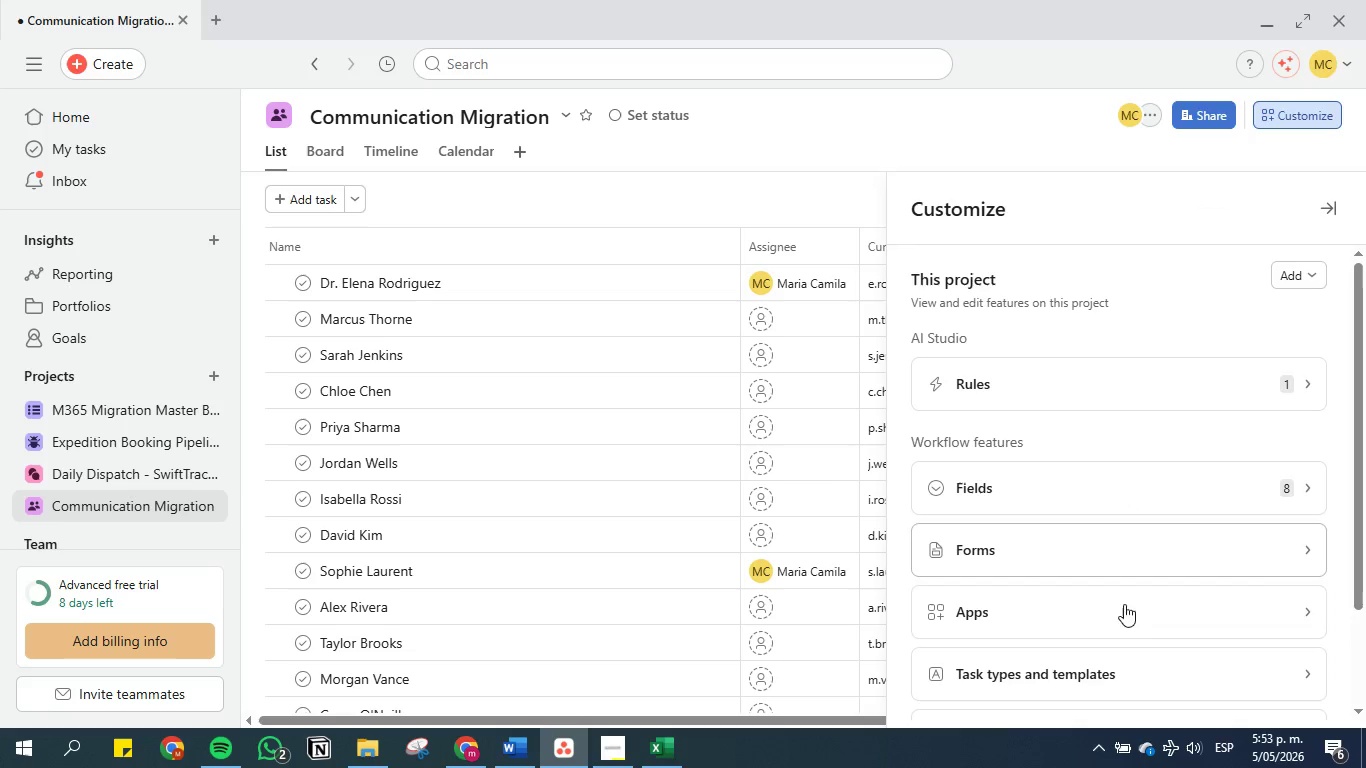 
scroll: coordinate [1116, 624], scroll_direction: down, amount: 5.0
 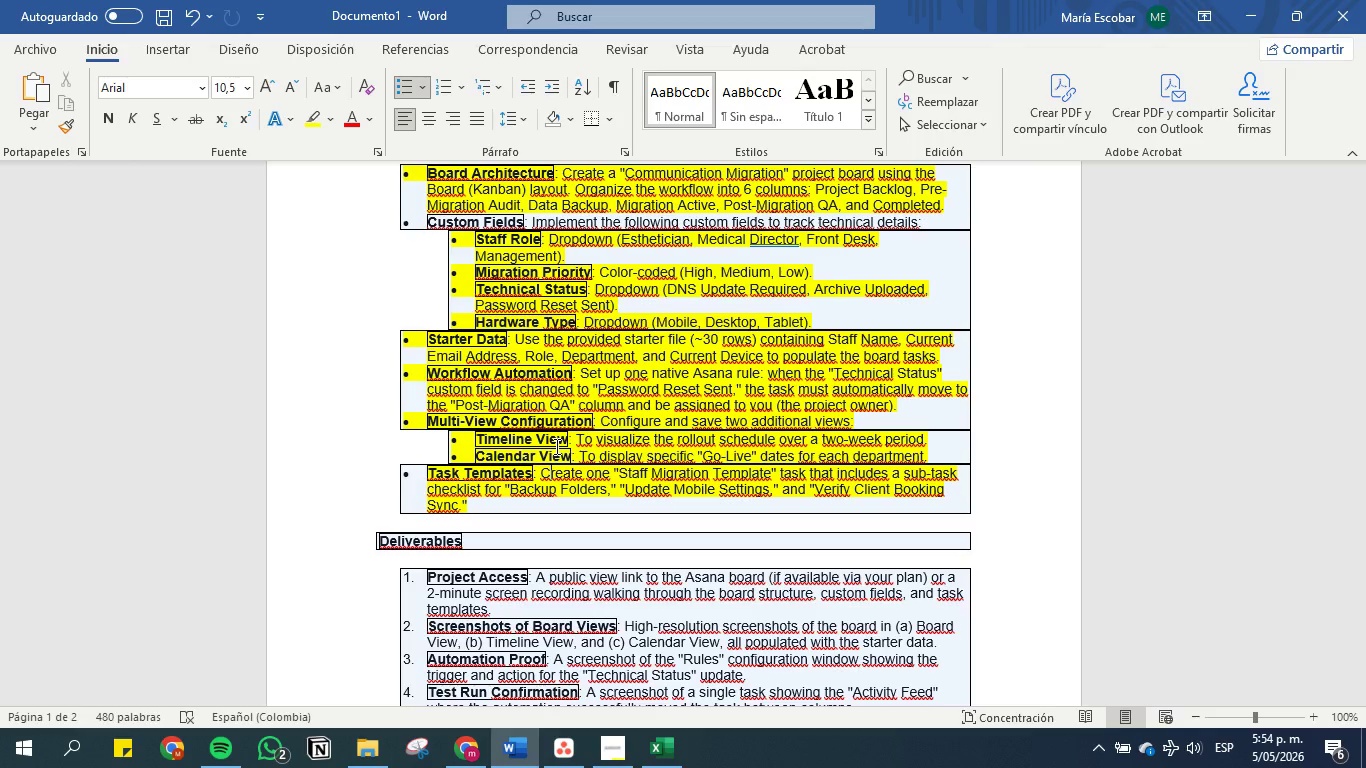 
wait(42.67)
 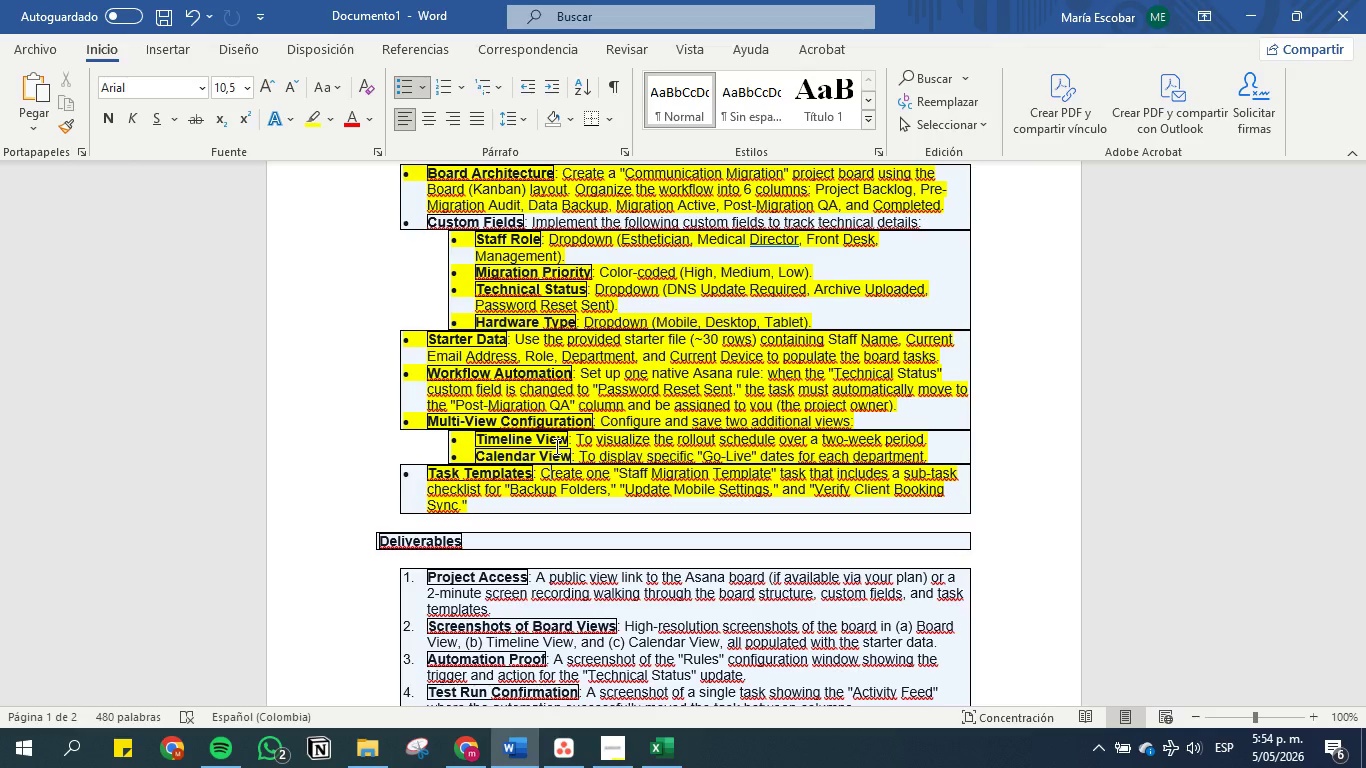 
left_click_drag(start_coordinate=[417, 218], to_coordinate=[955, 218])
 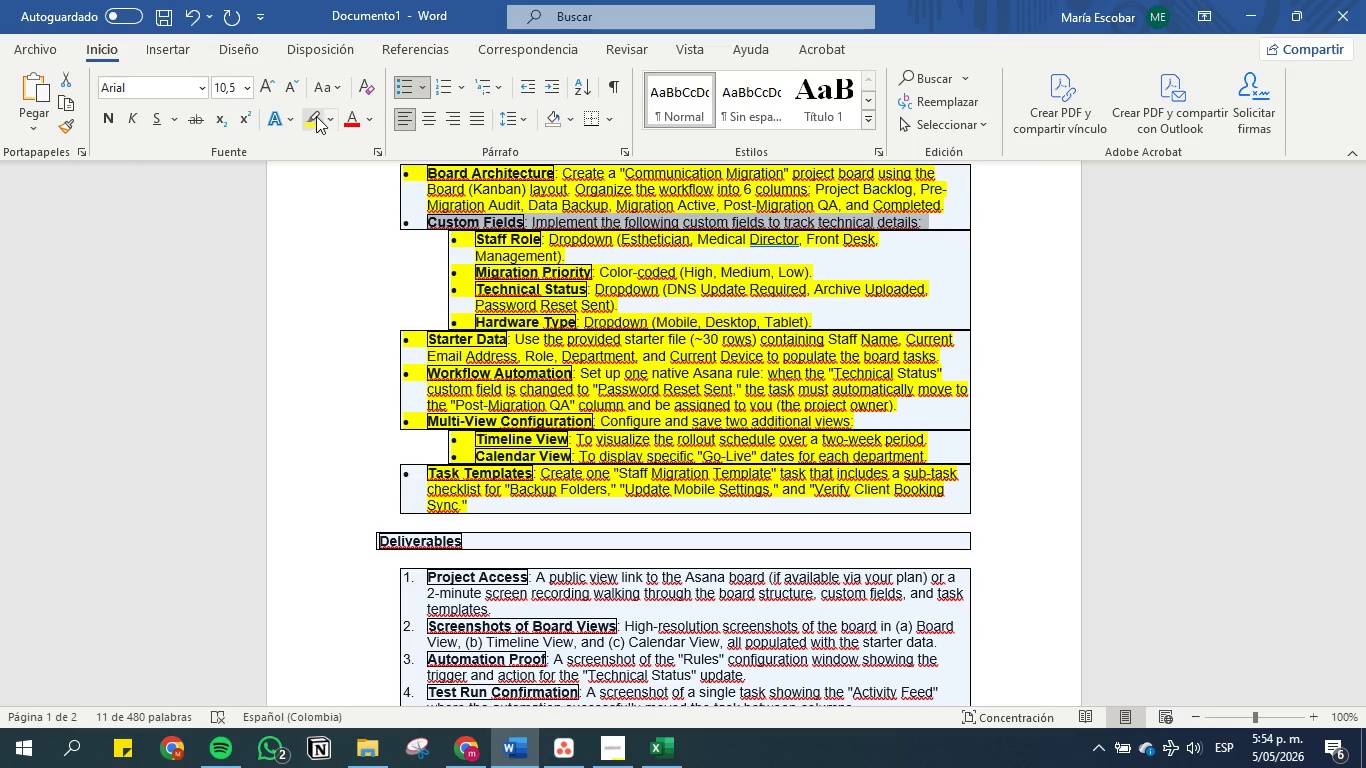 
left_click([315, 116])
 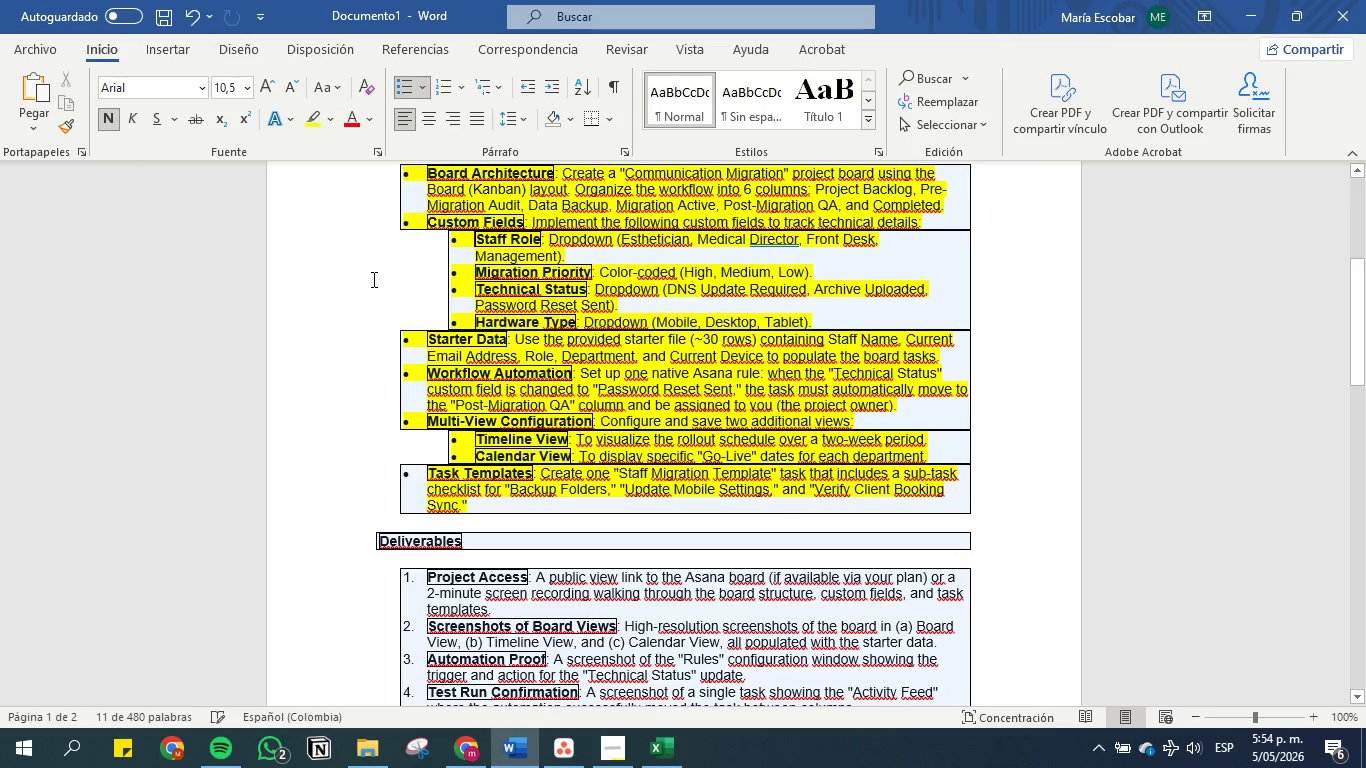 
left_click([372, 279])
 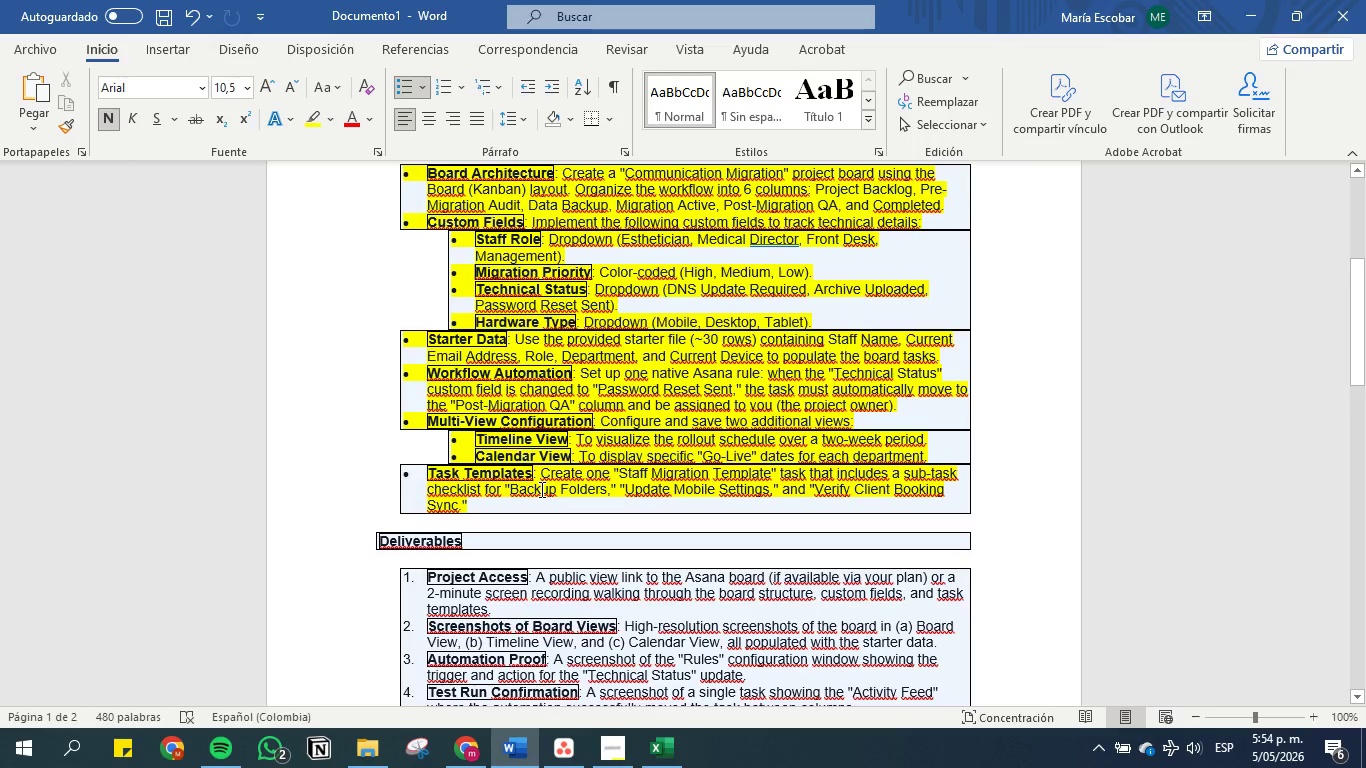 
wait(36.22)
 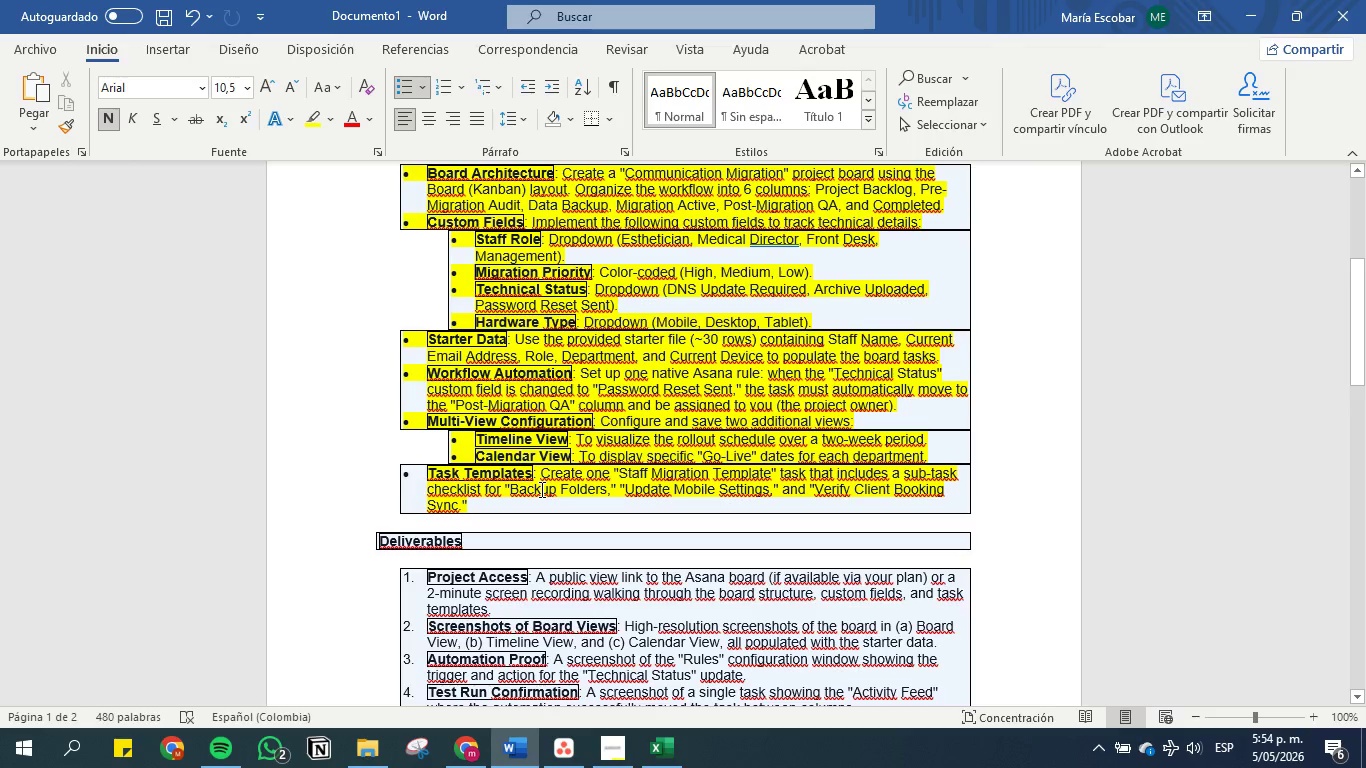 
scroll: coordinate [426, 513], scroll_direction: down, amount: 2.0
 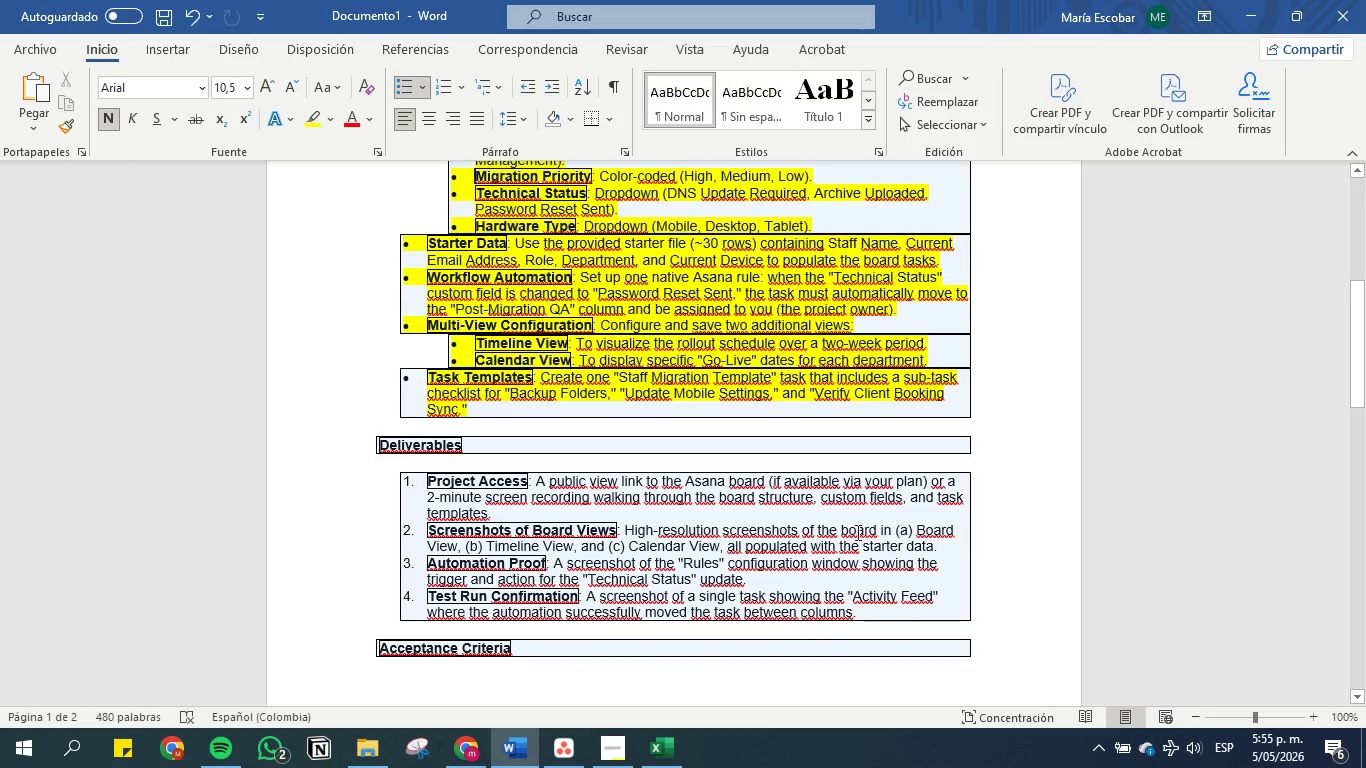 
wait(11.43)
 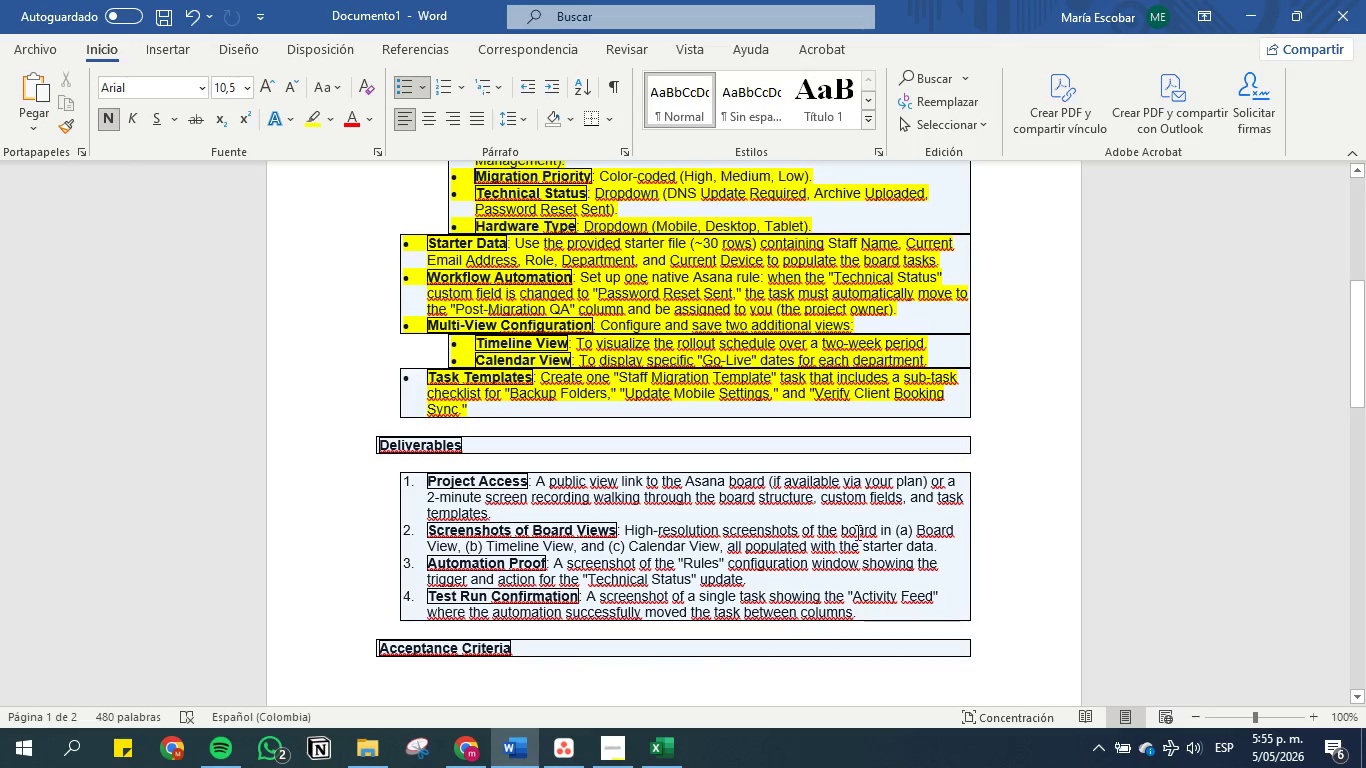 
left_click([333, 147])
 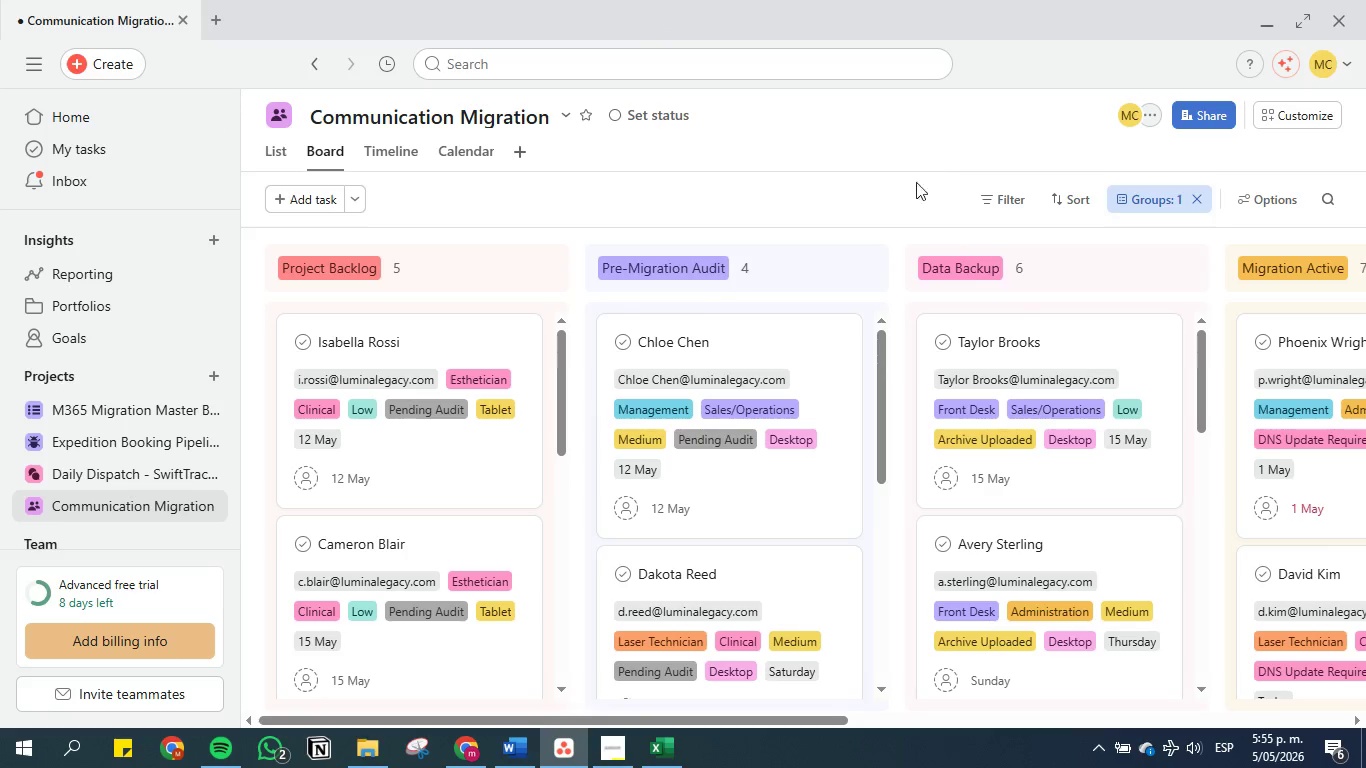 
wait(5.55)
 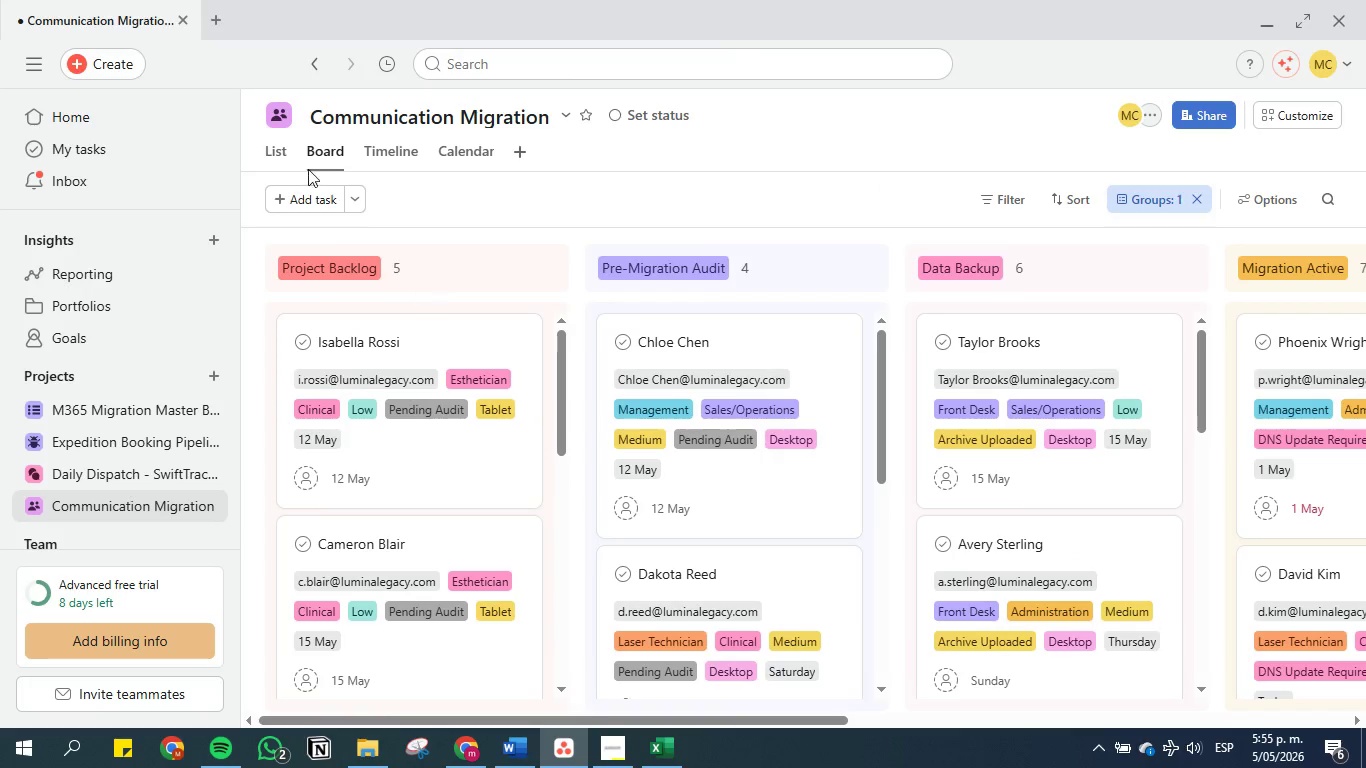 
left_click([469, 754])
 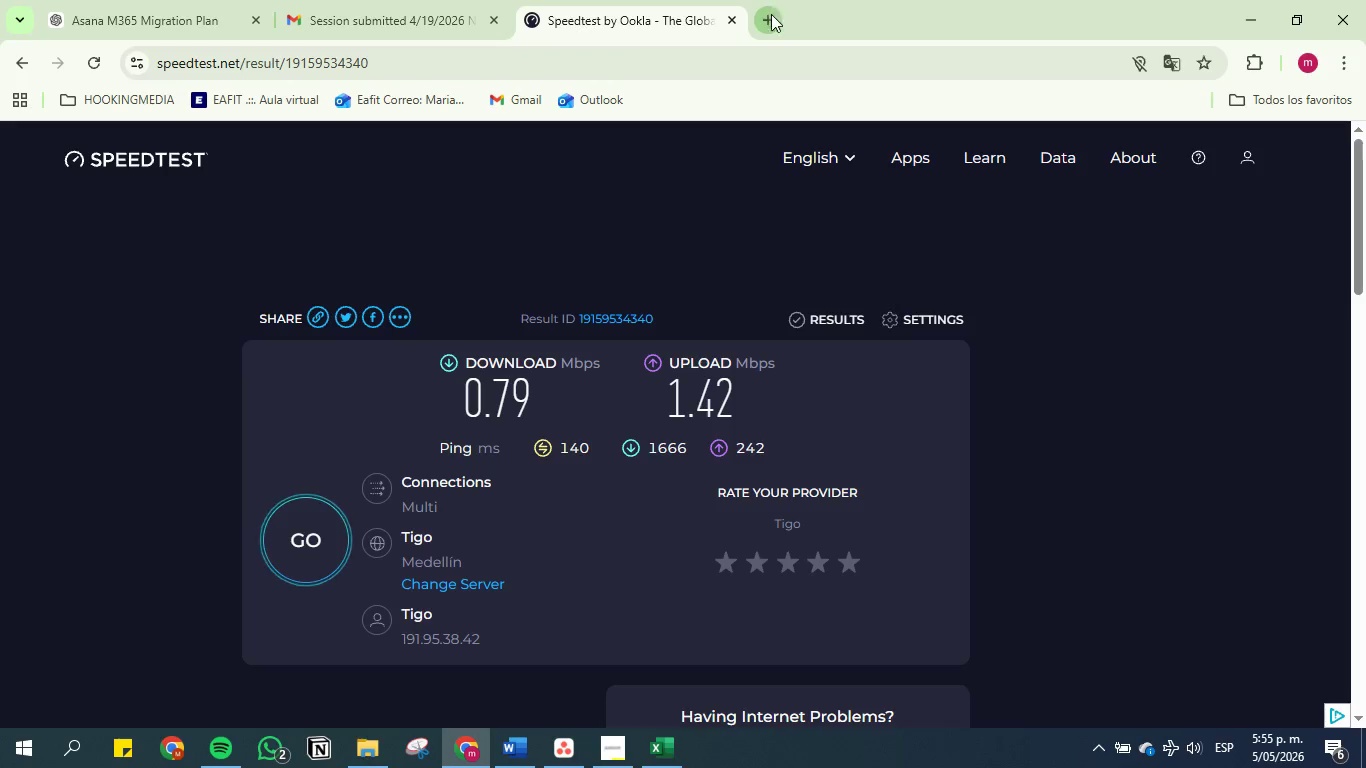 
left_click([768, 16])
 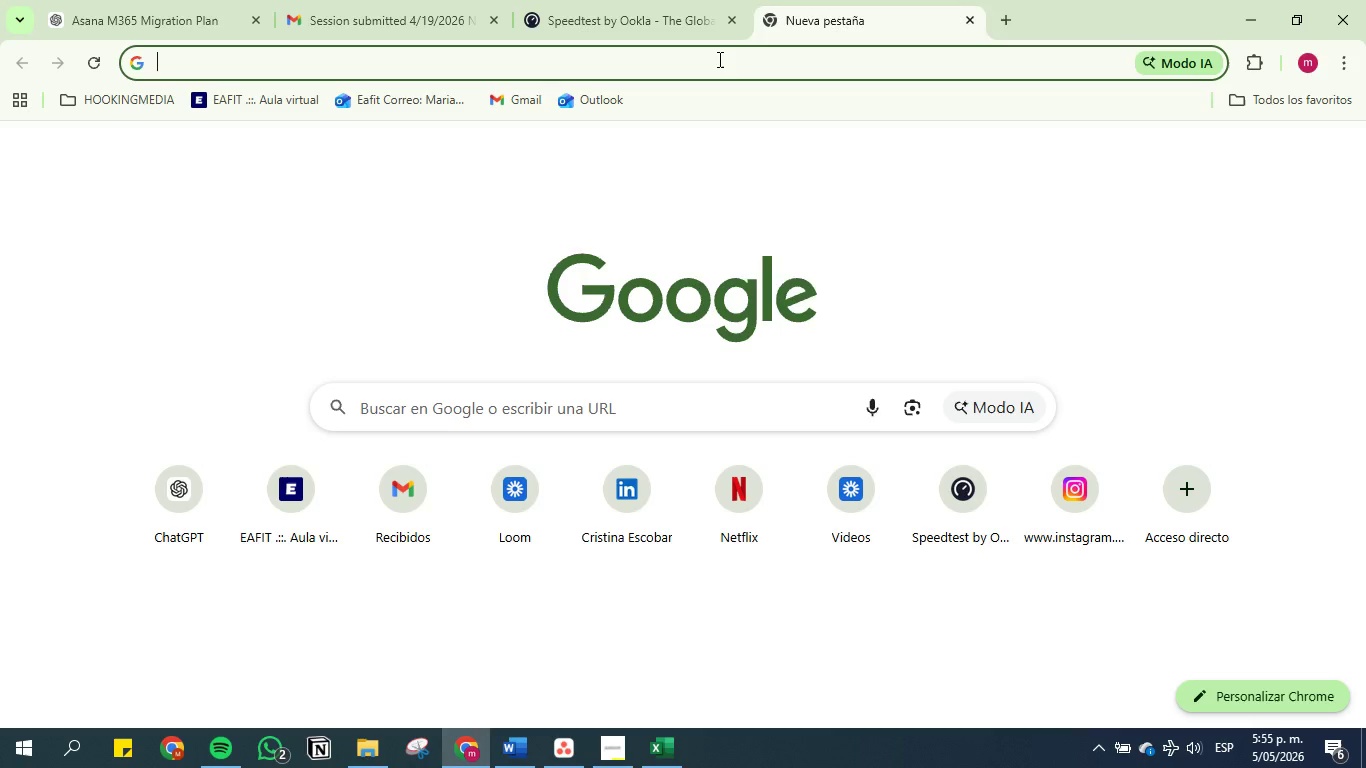 
left_click([718, 60])
 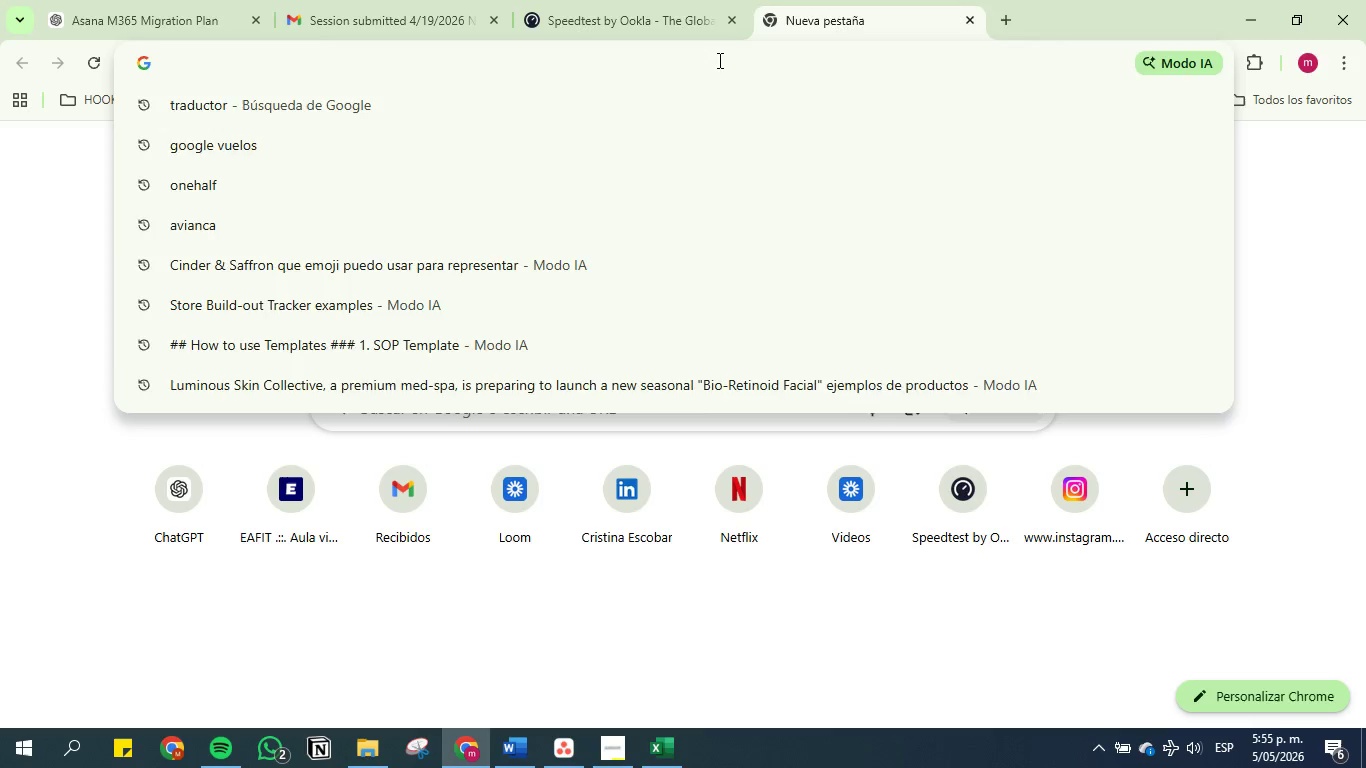 
type(asa)
 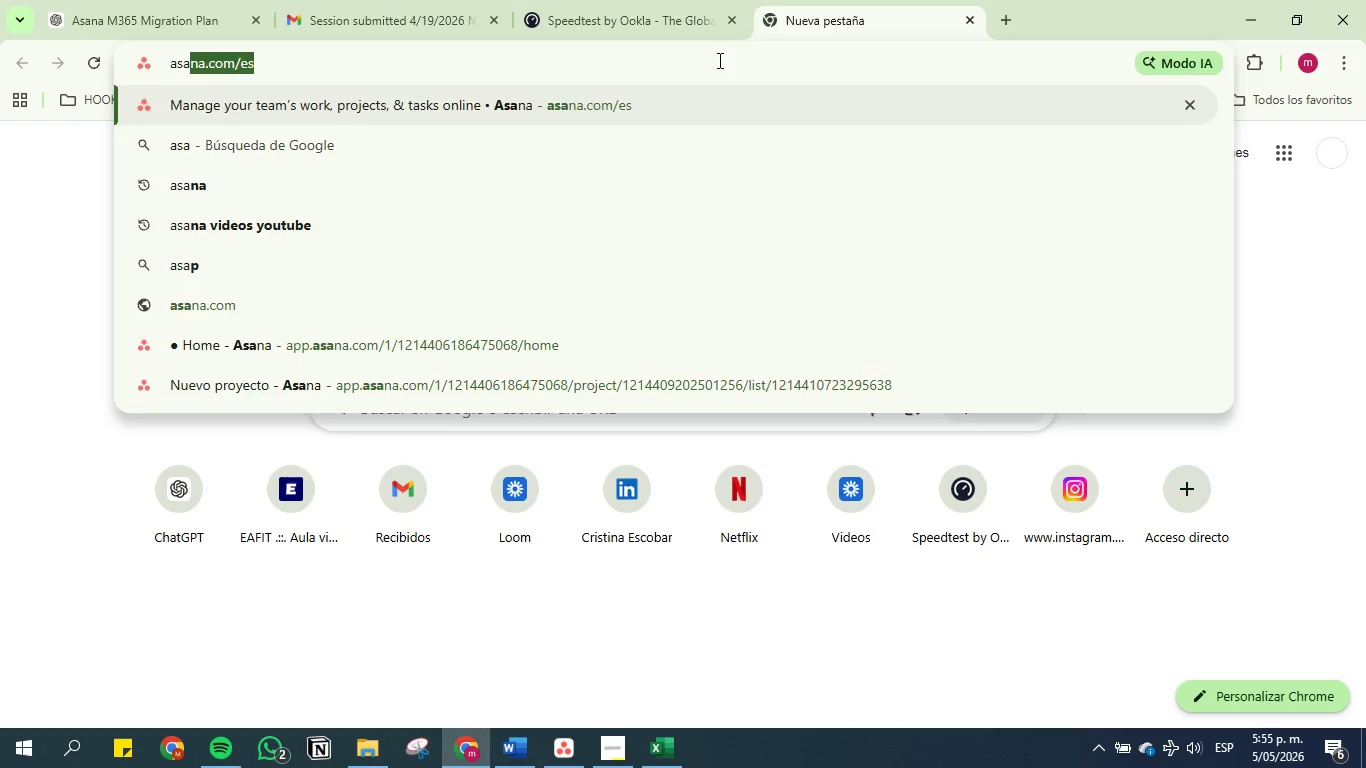 
key(Enter)
 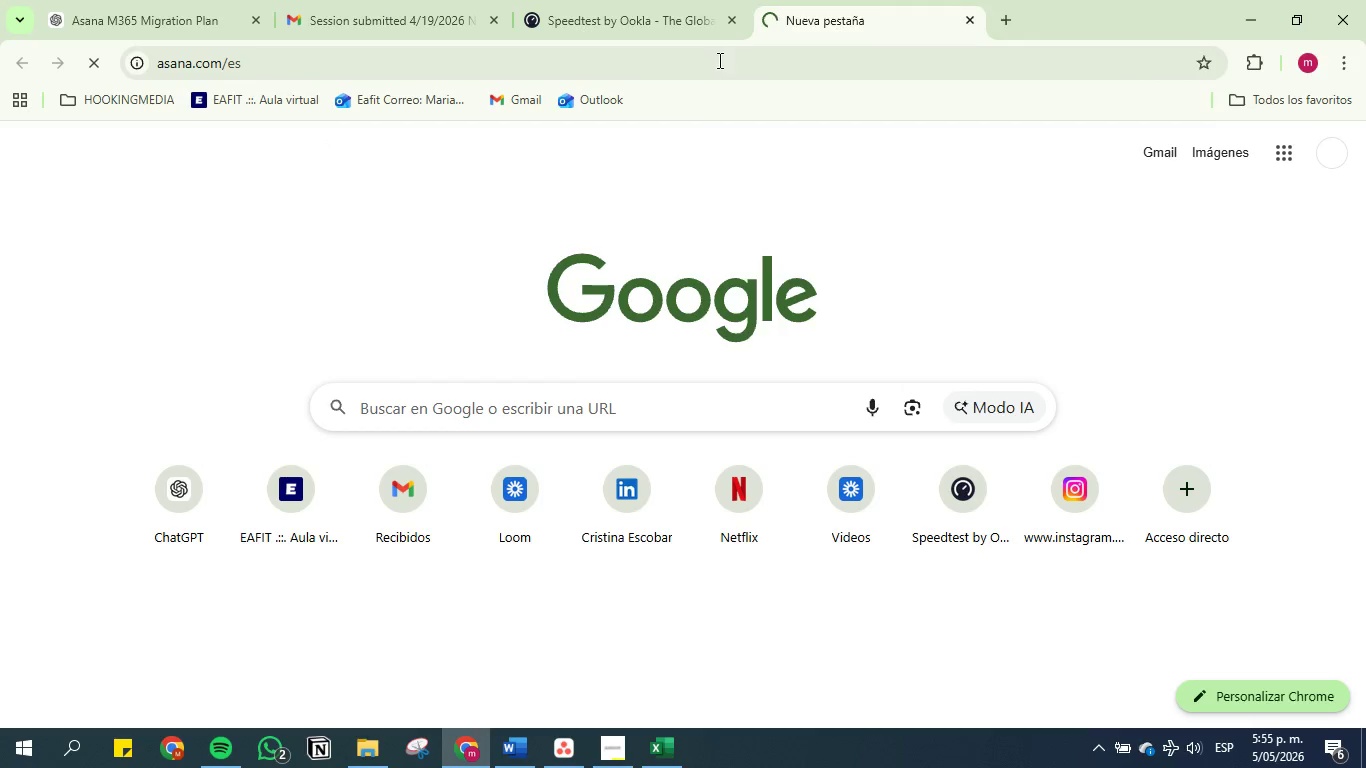 
left_click([634, 0])
 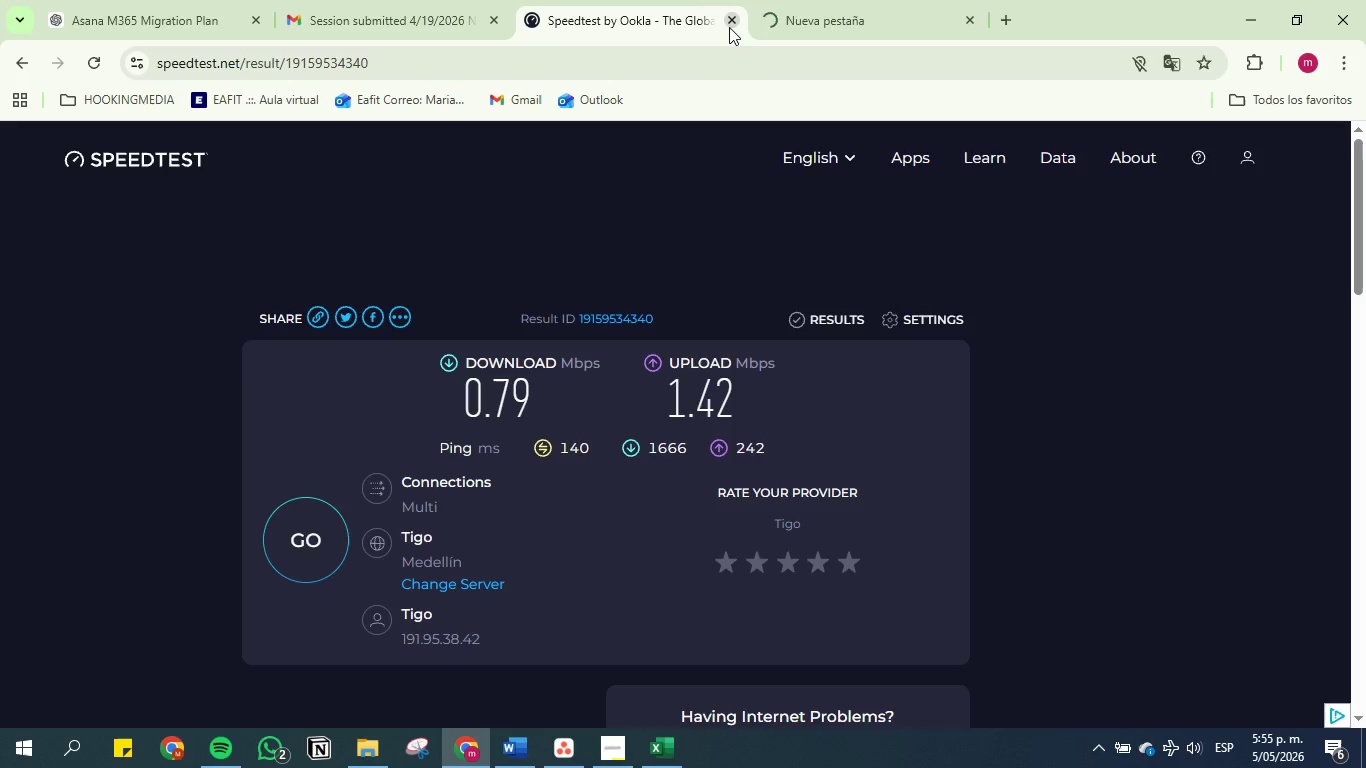 
left_click([729, 27])
 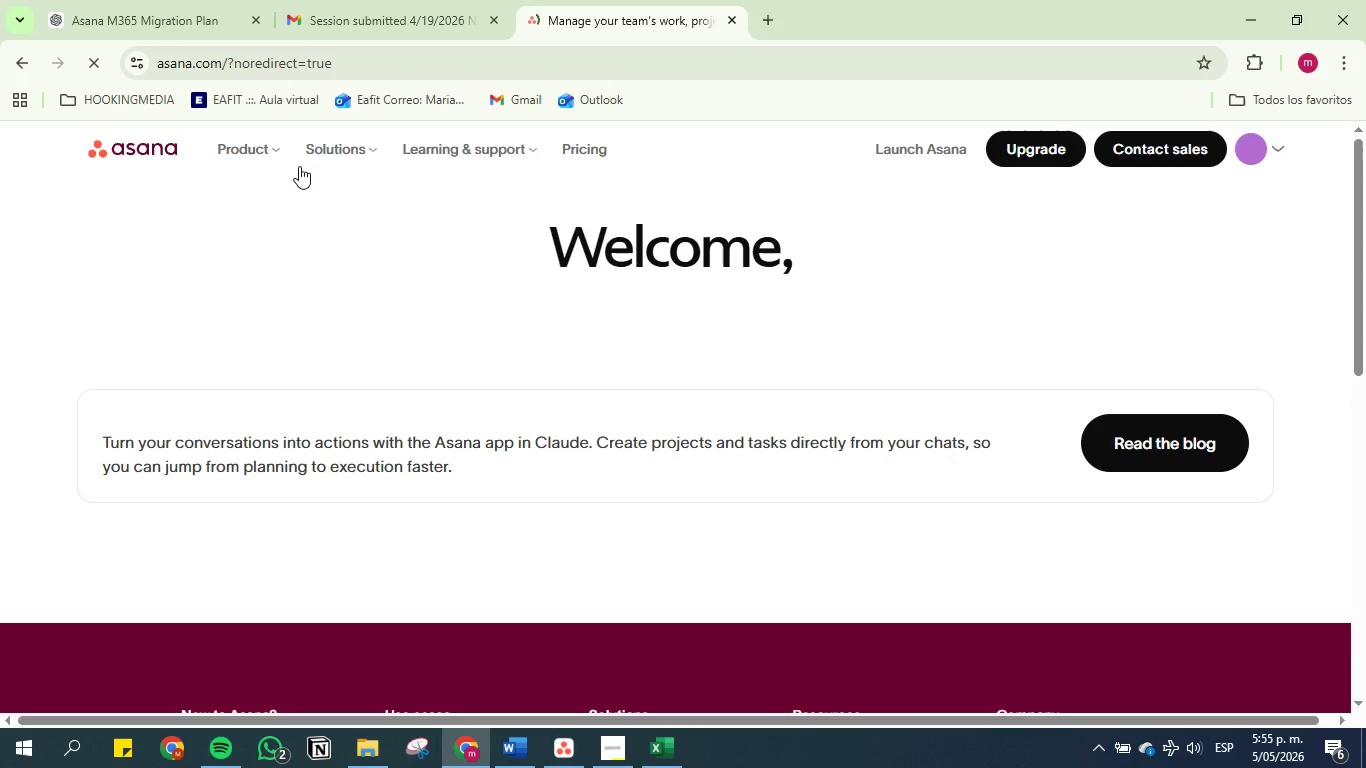 
wait(16.56)
 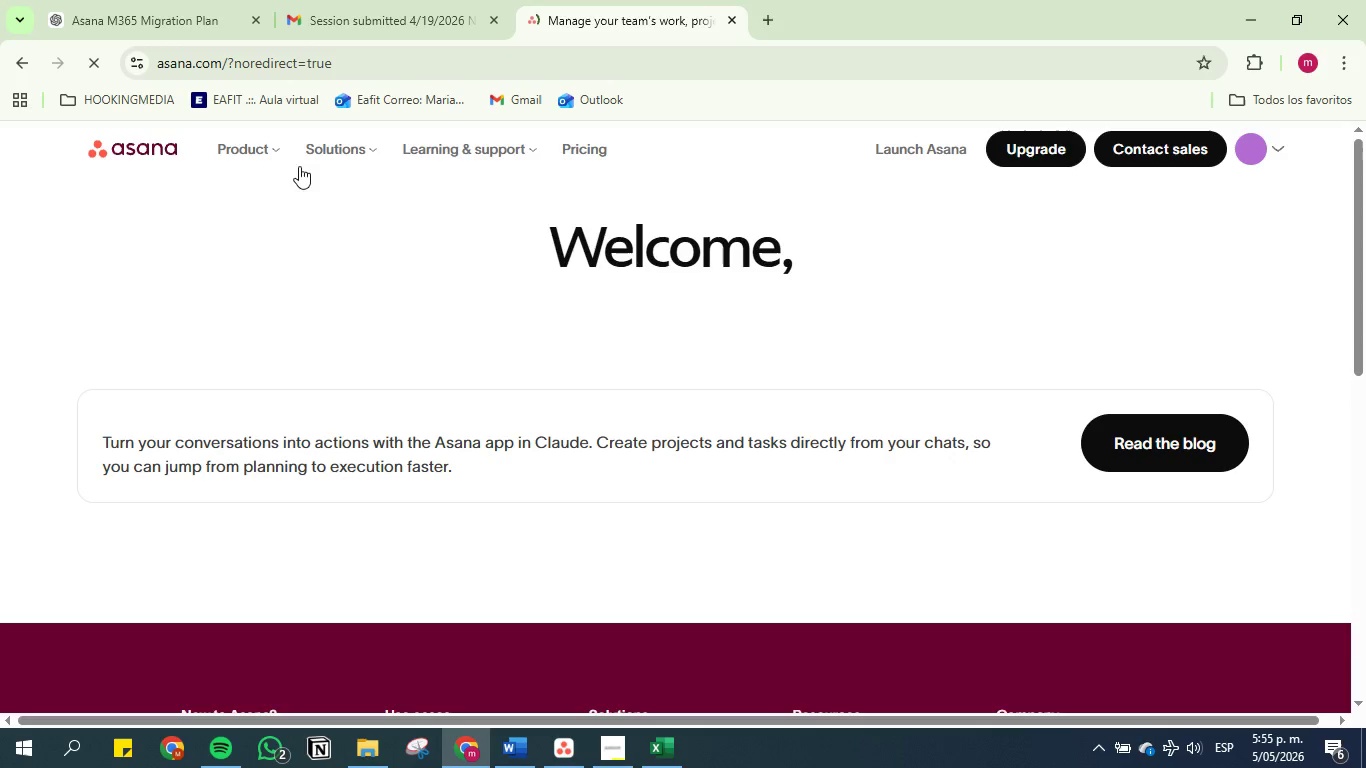 
scroll: coordinate [711, 456], scroll_direction: down, amount: 12.0
 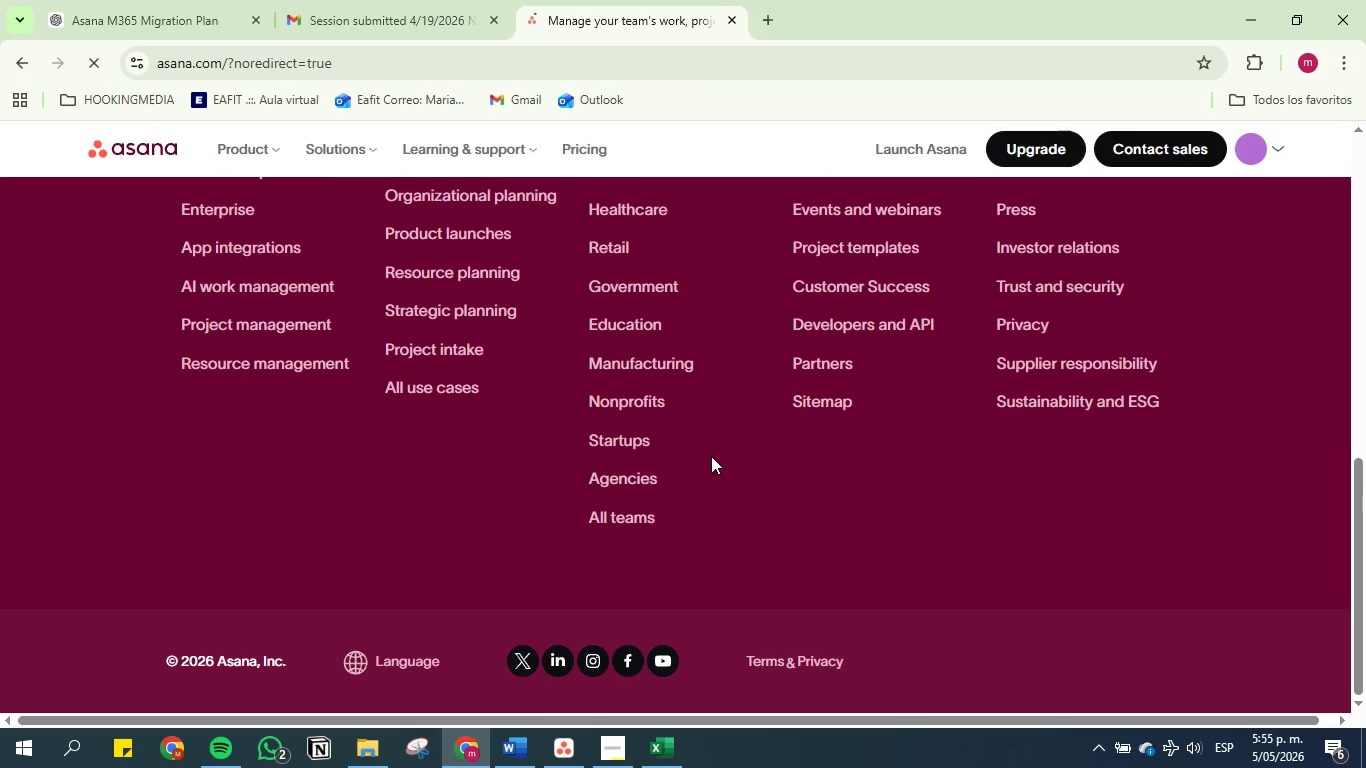 
scroll: coordinate [711, 456], scroll_direction: up, amount: 13.0
 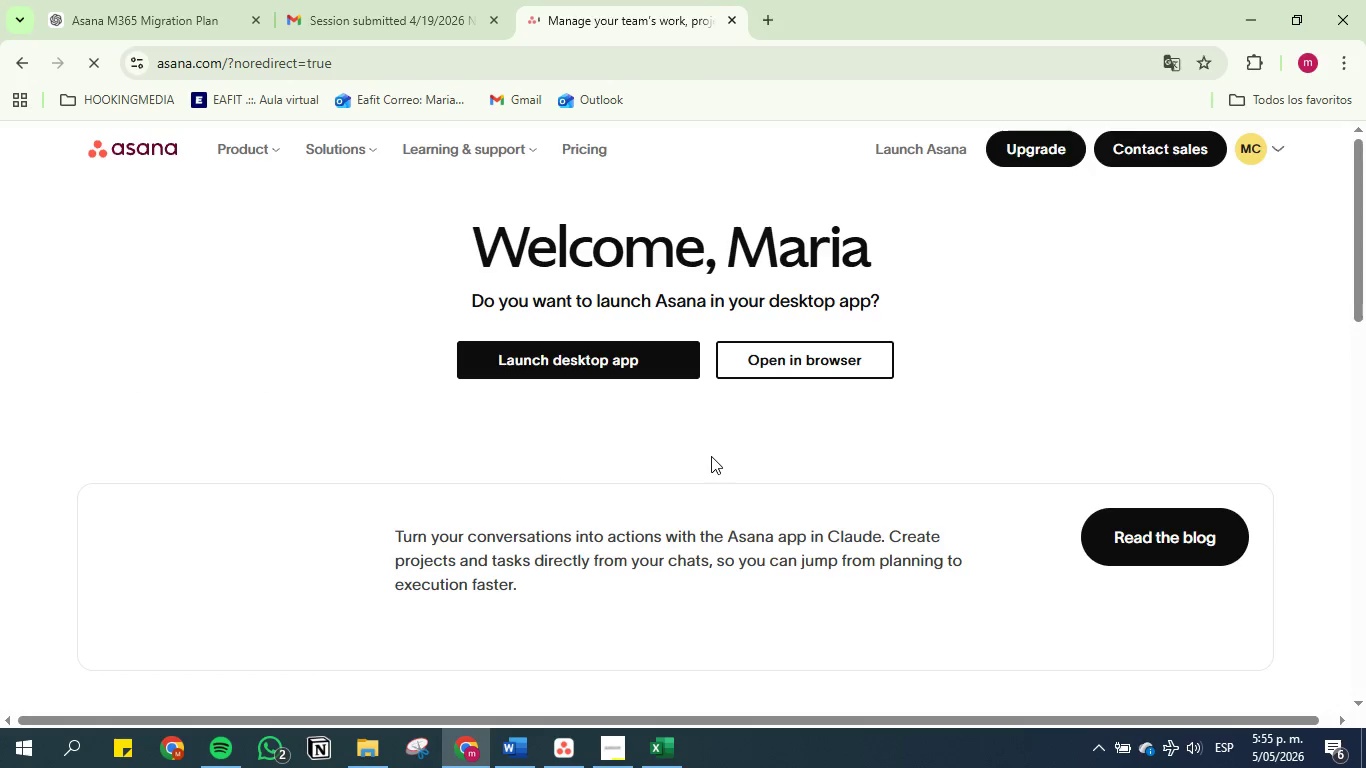 
wait(5.39)
 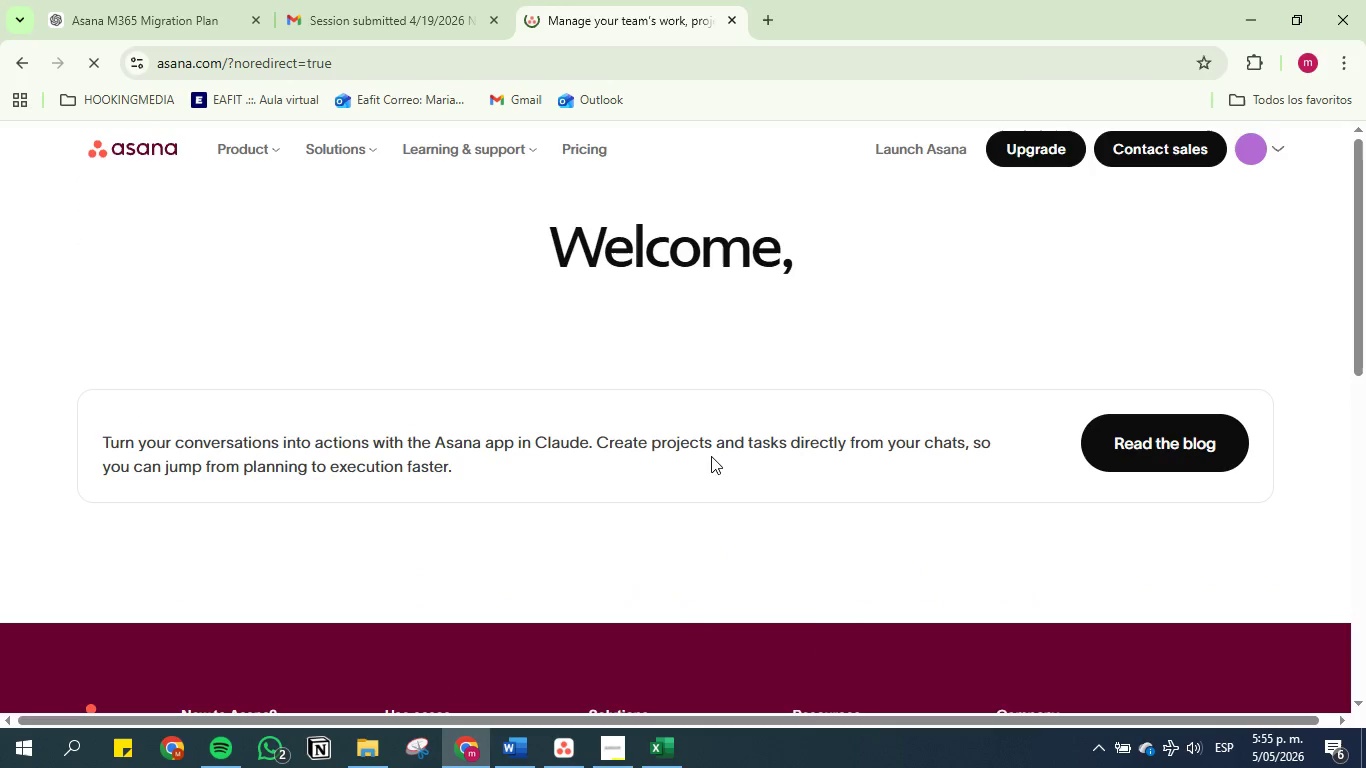 
left_click([745, 366])
 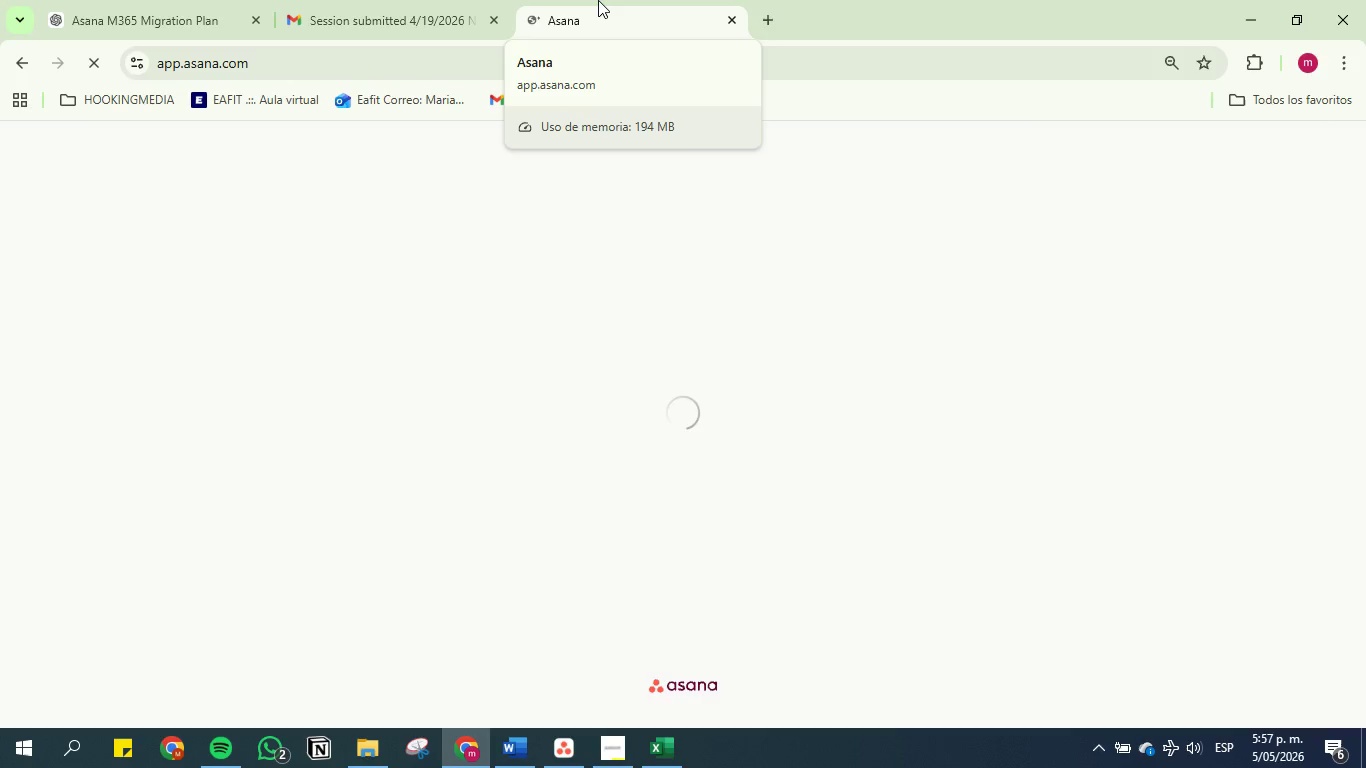 
wait(107.78)
 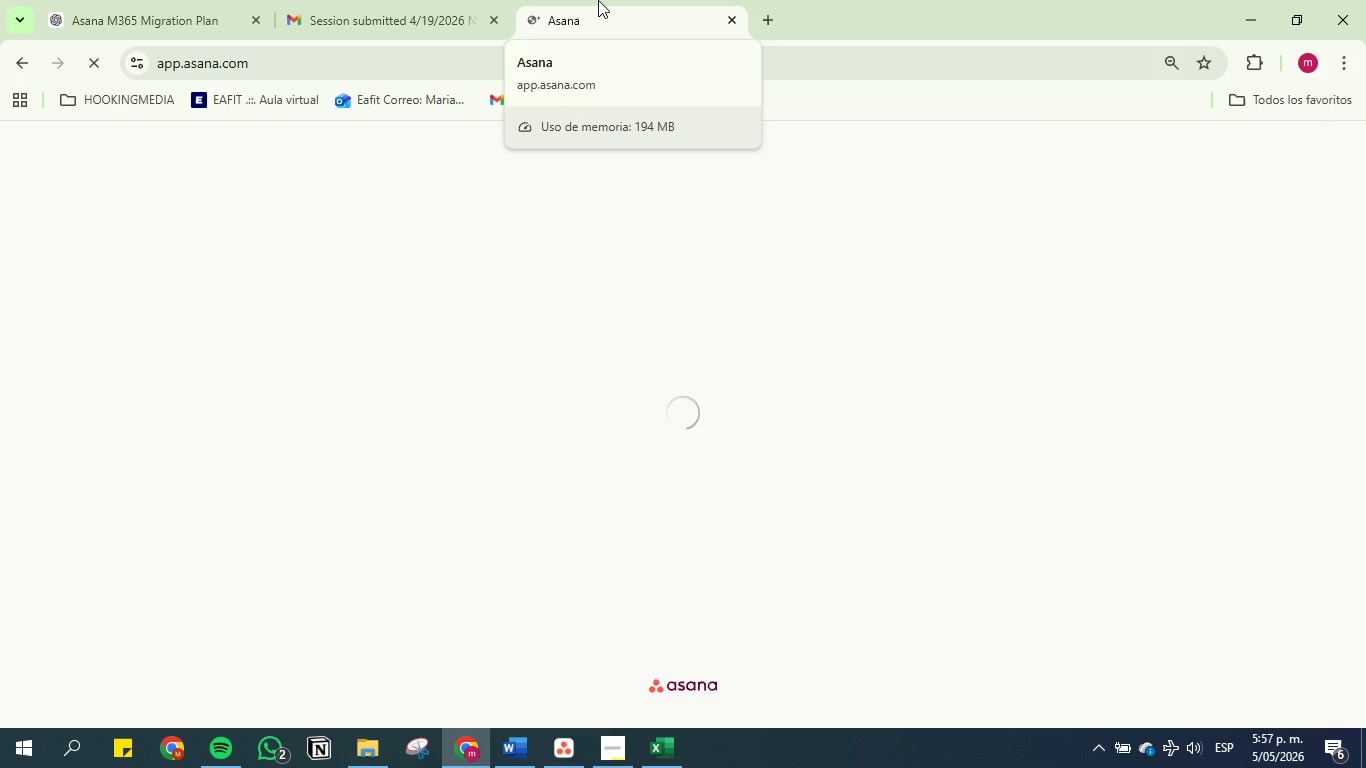 
scroll: coordinate [680, 291], scroll_direction: down, amount: 7.0
 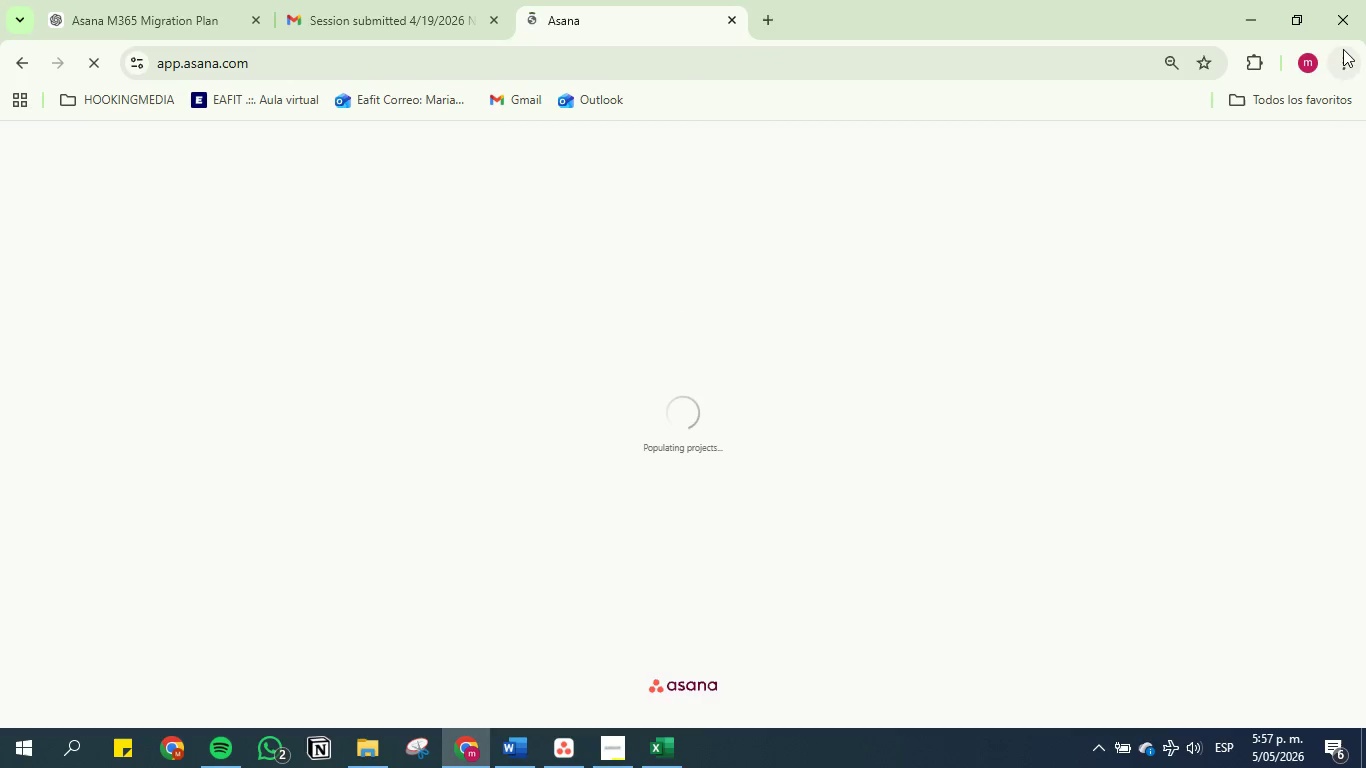 
left_click([1344, 57])
 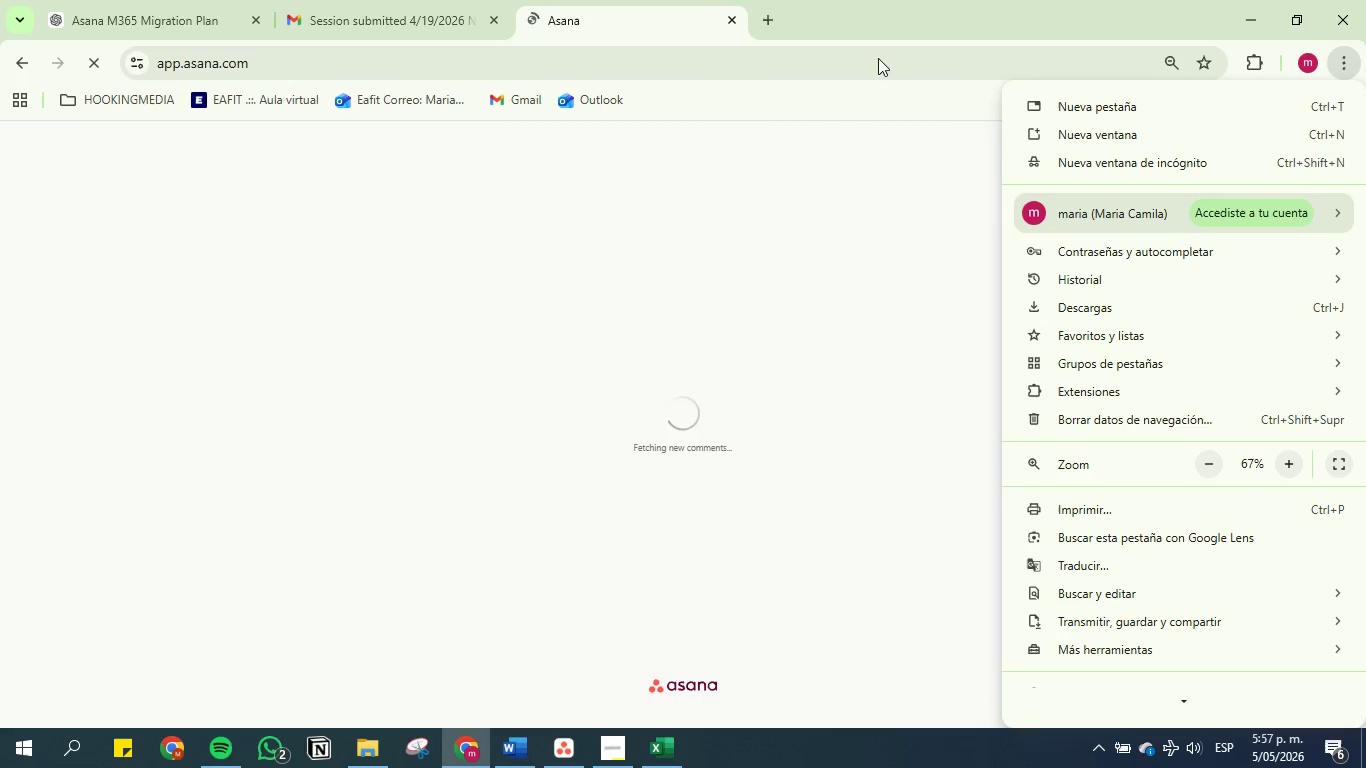 
left_click([872, 75])
 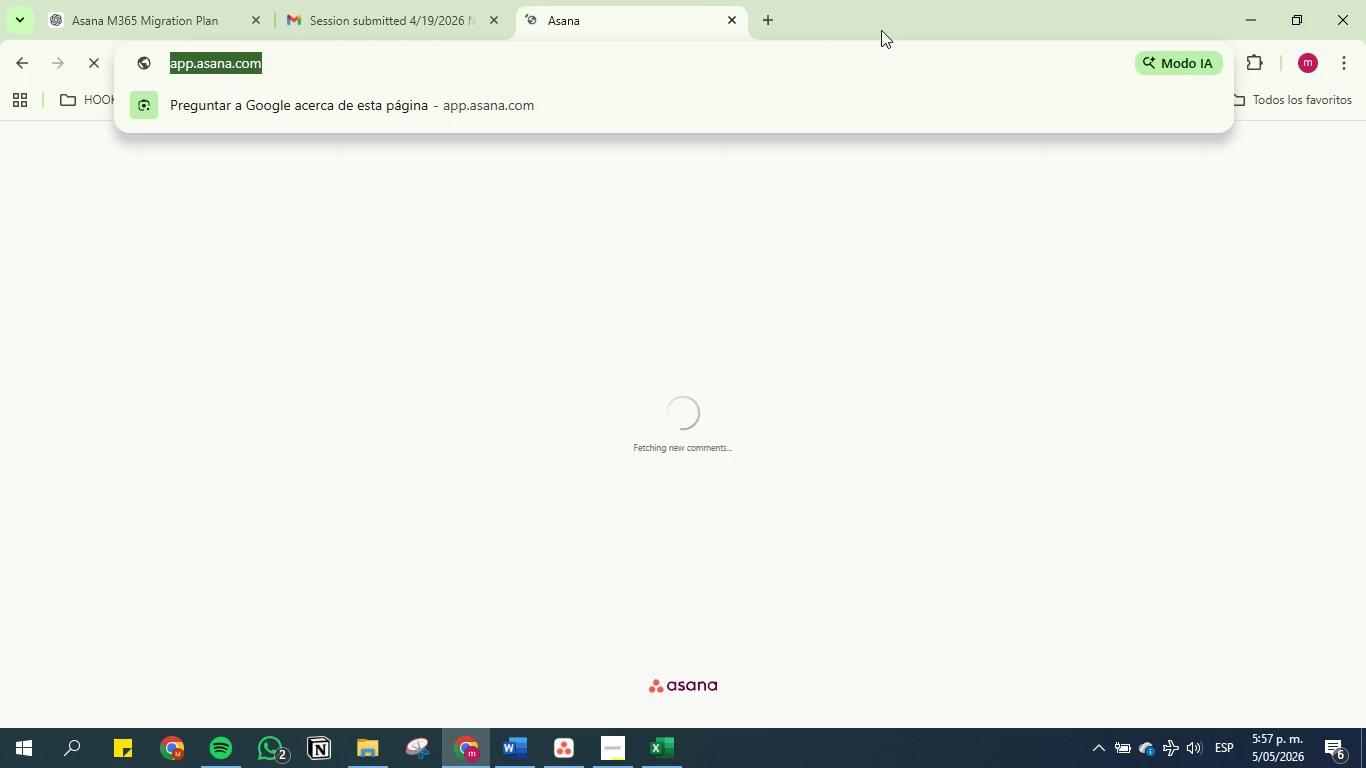 
left_click([884, 13])
 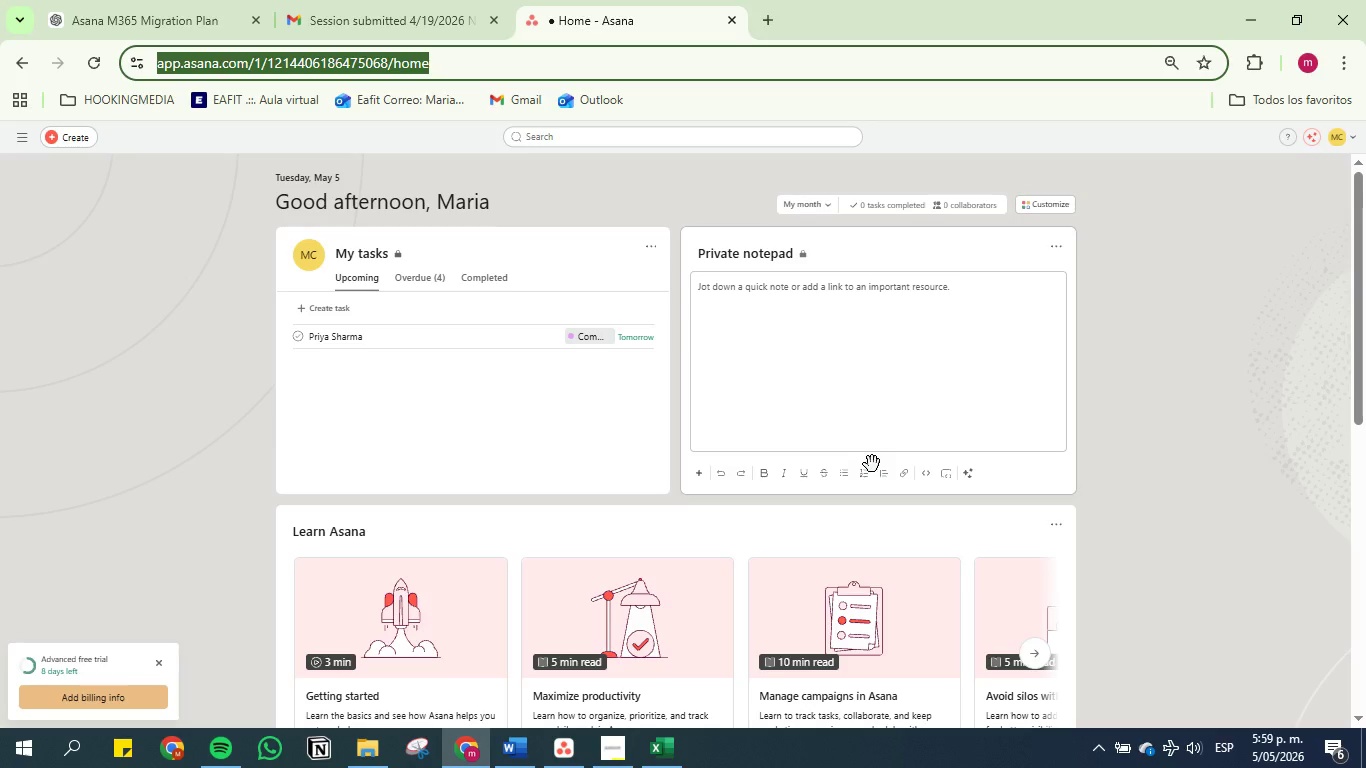 
wait(87.36)
 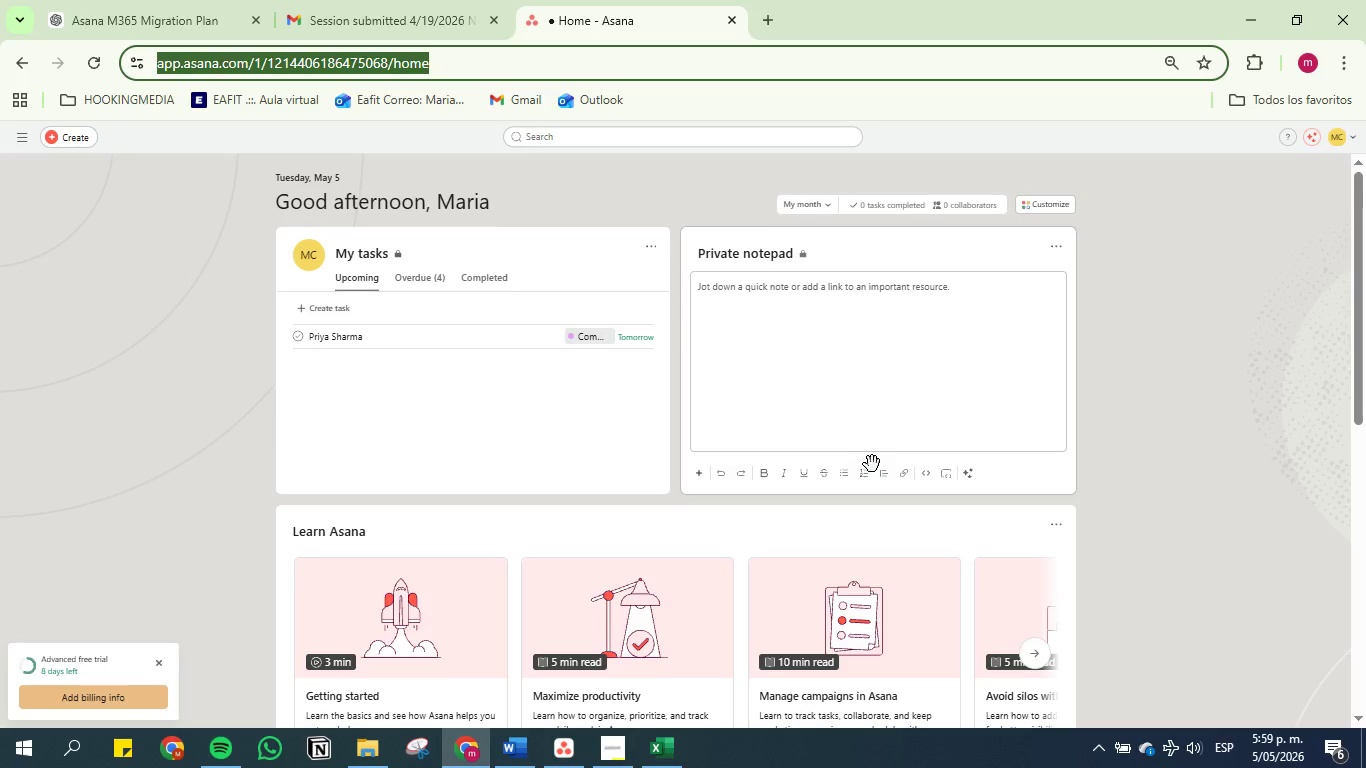 
scroll: coordinate [205, 292], scroll_direction: up, amount: 3.0
 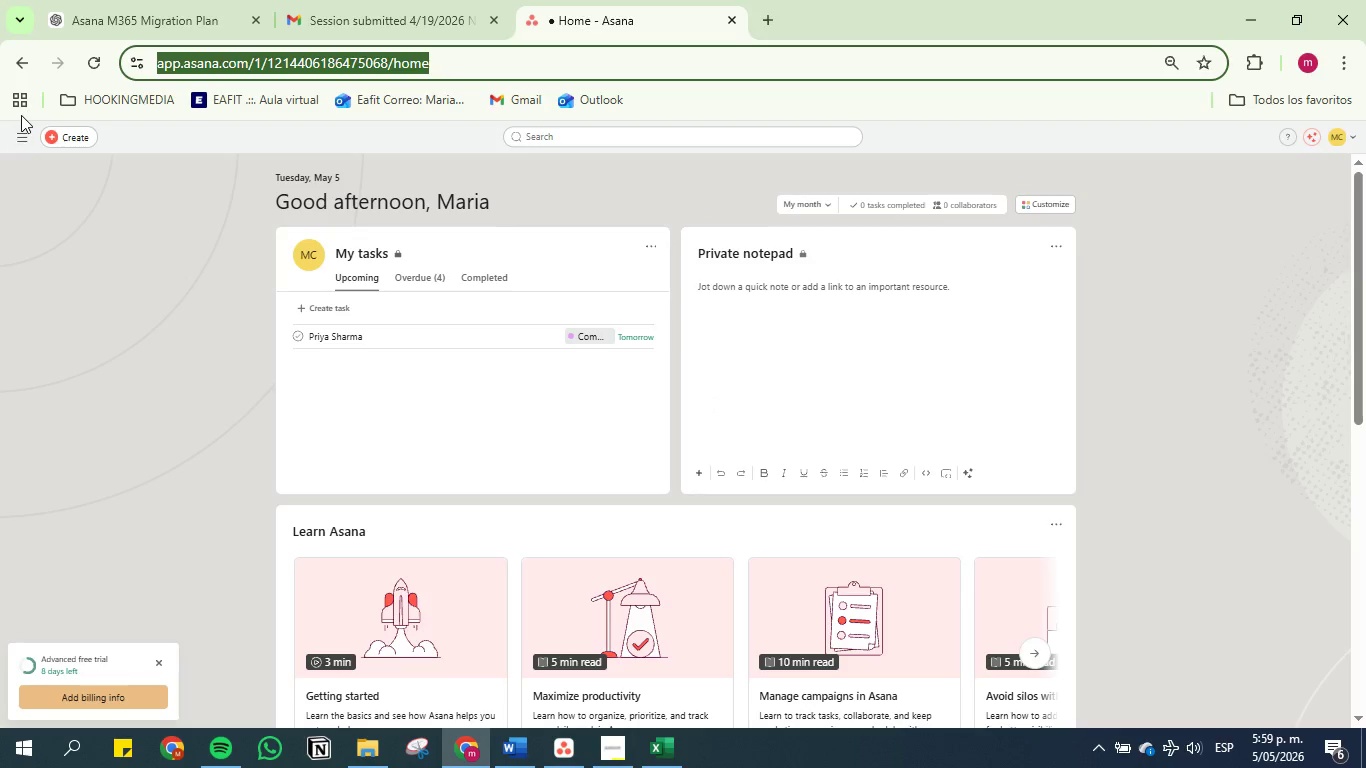 
mouse_move([39, 161])
 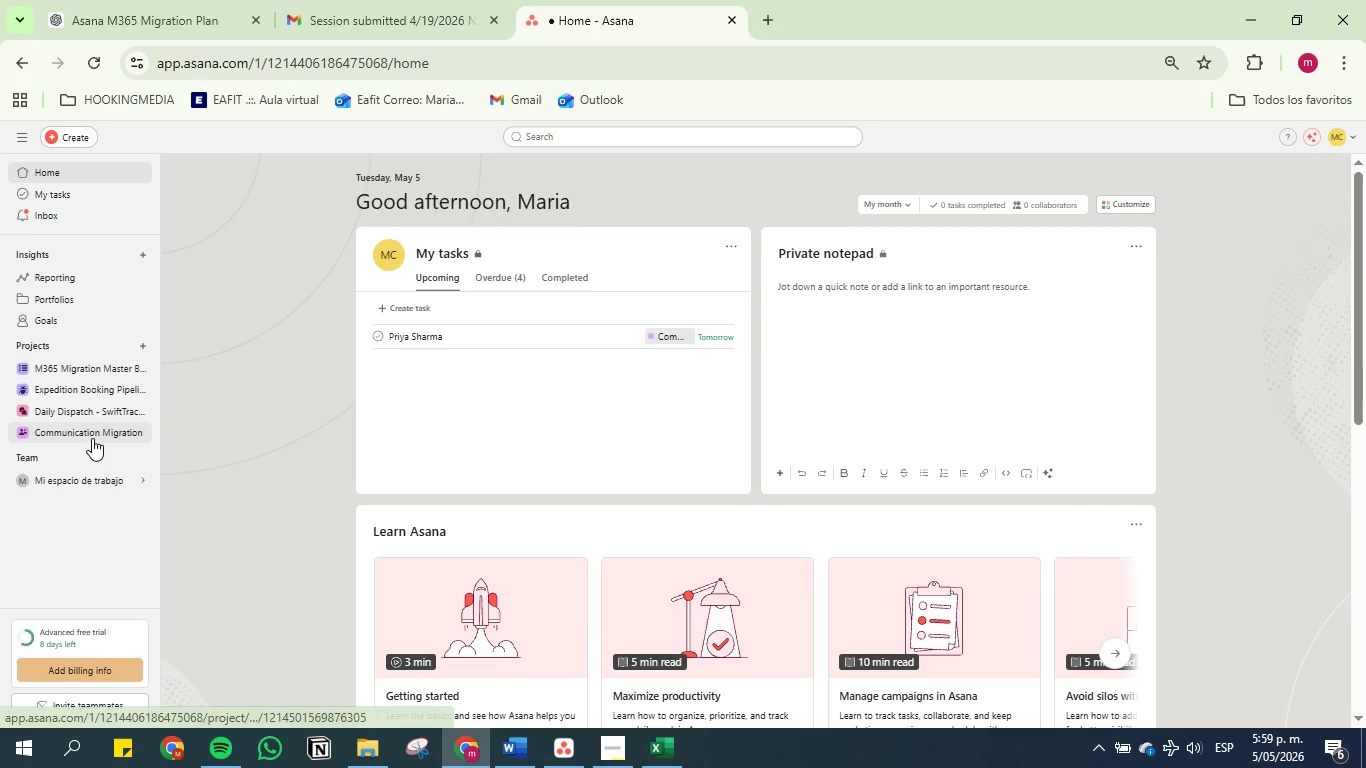 
left_click([92, 437])
 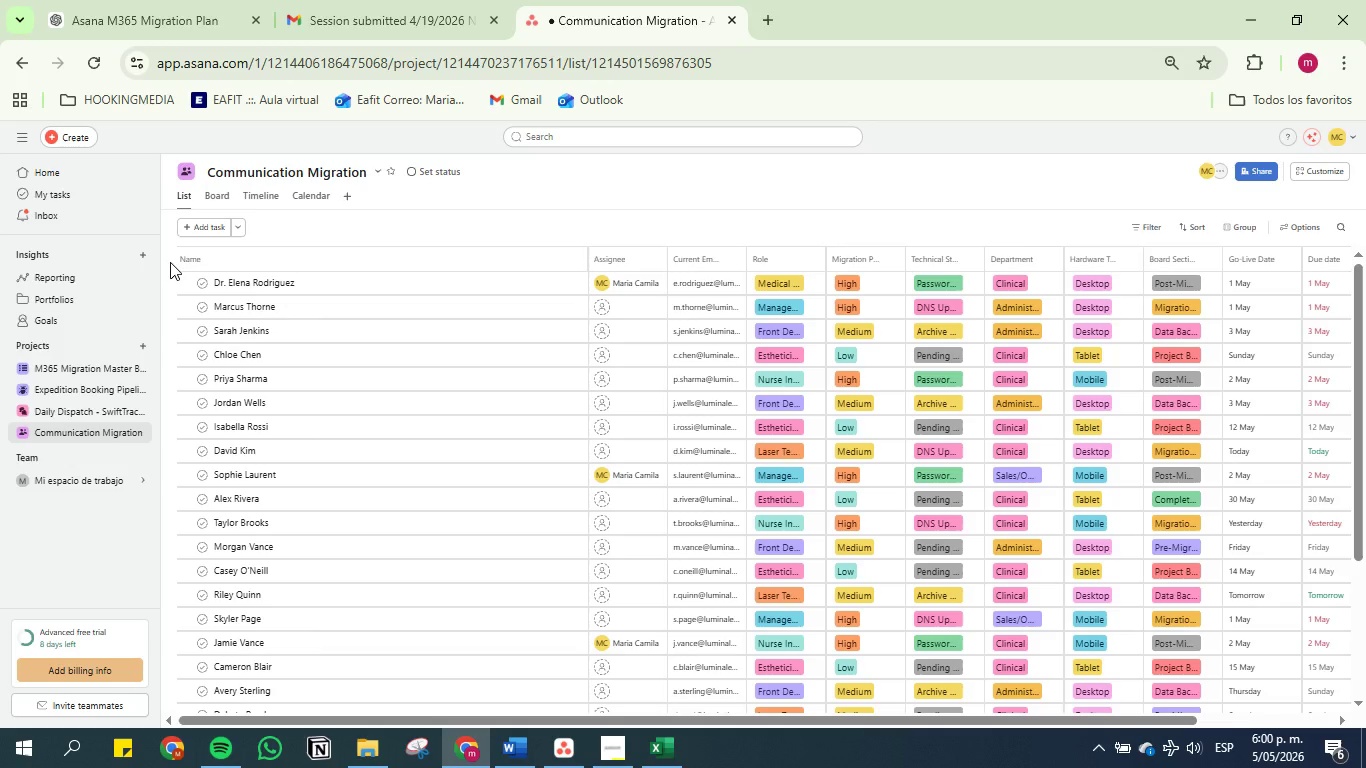 
wait(75.51)
 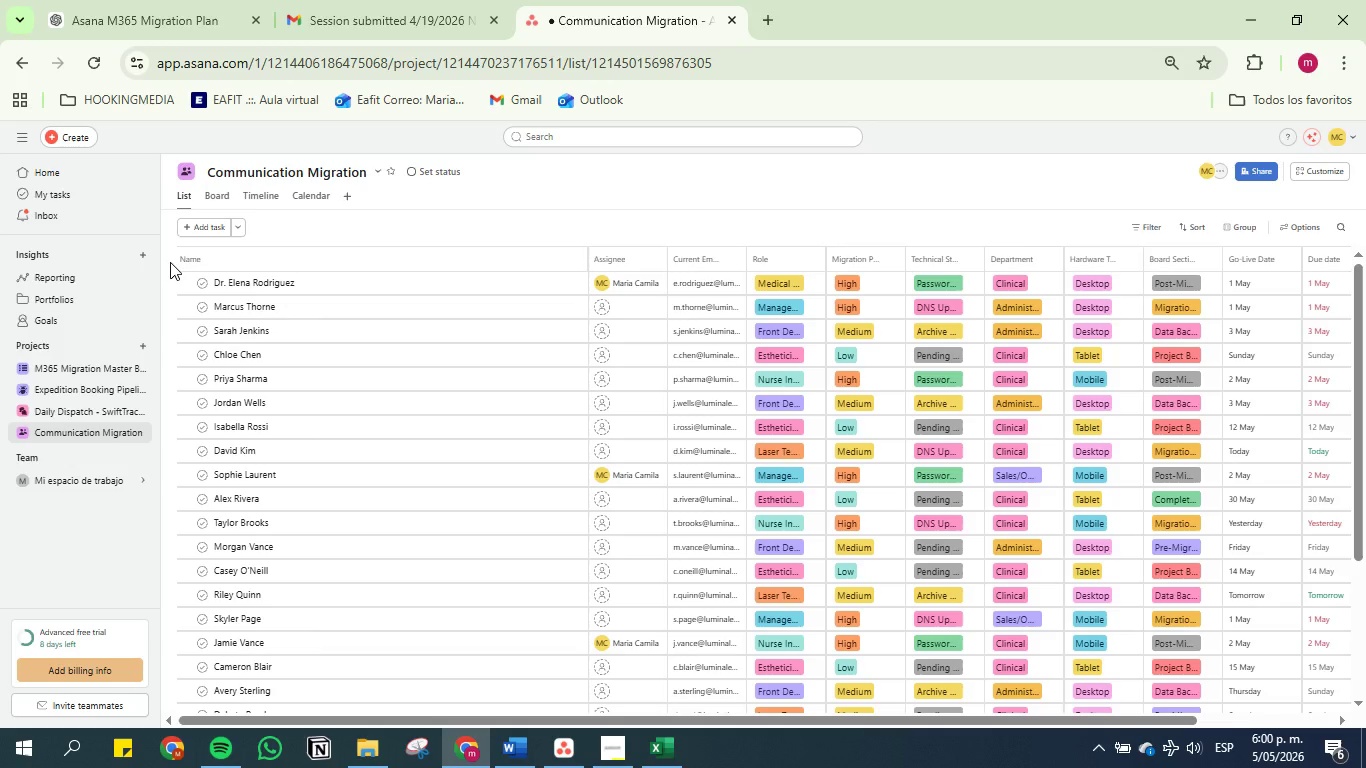 
left_click([206, 198])
 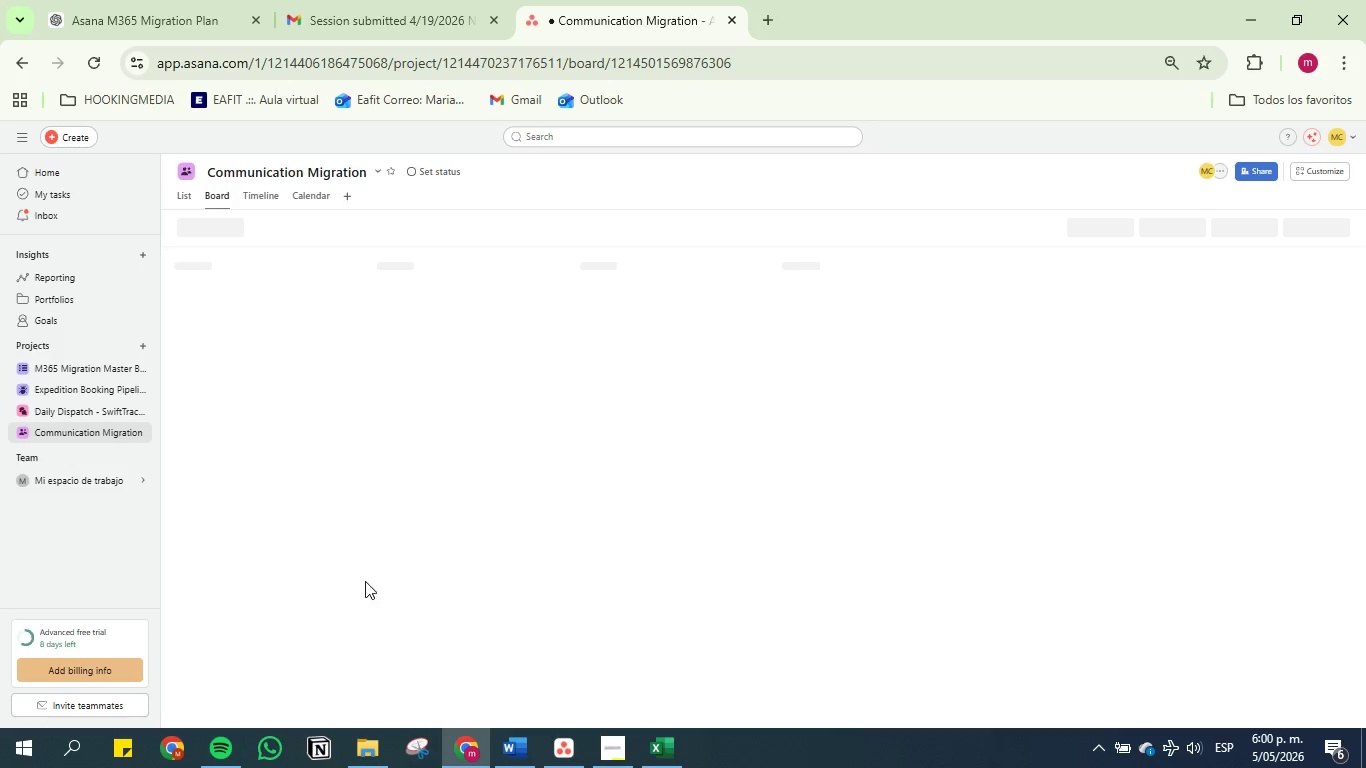 
left_click([511, 750])
 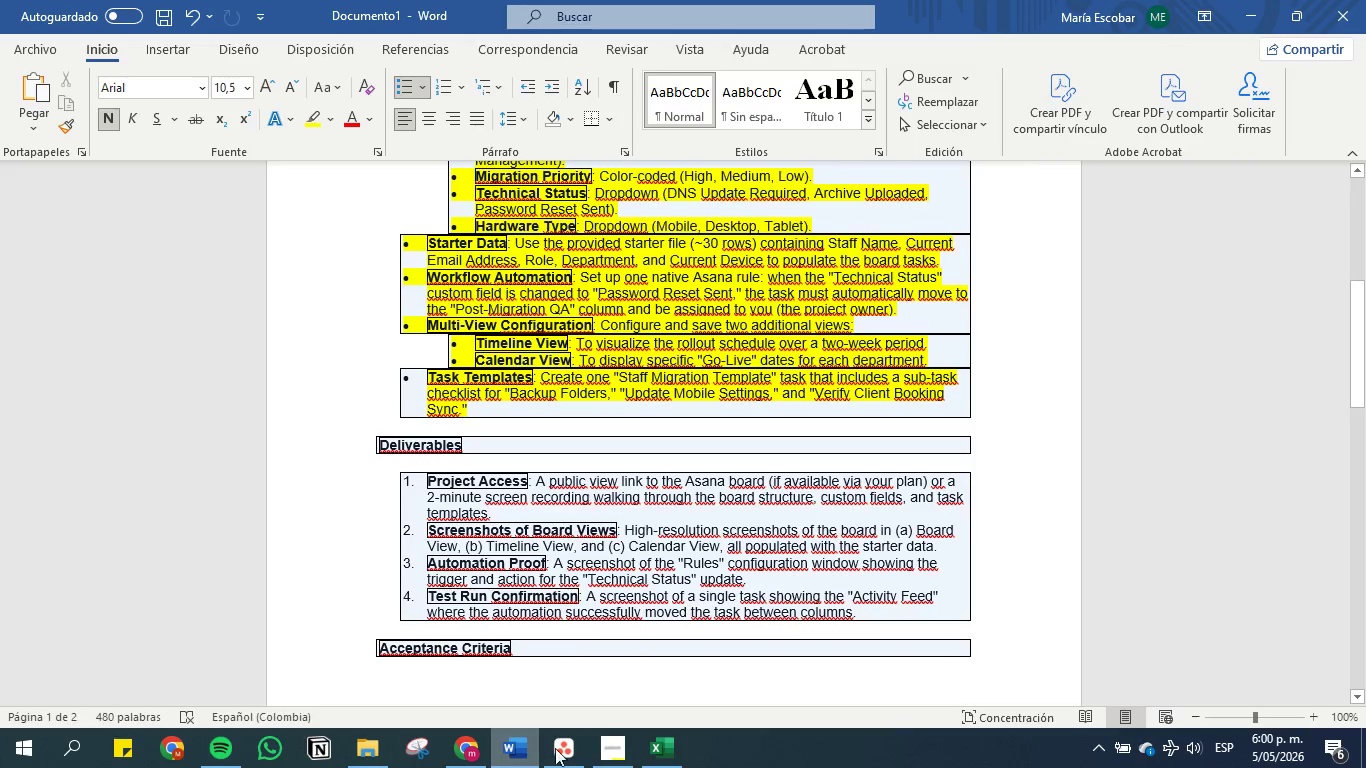 
left_click([624, 750])